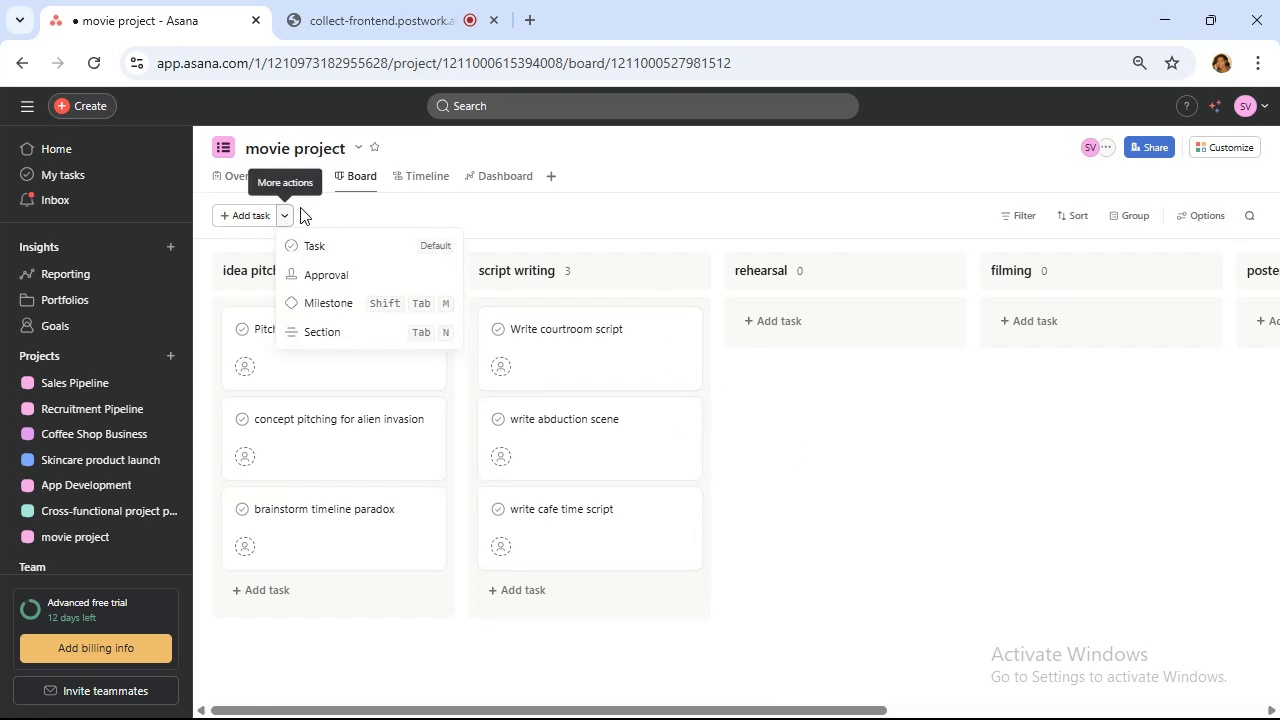 
wait(6.76)
 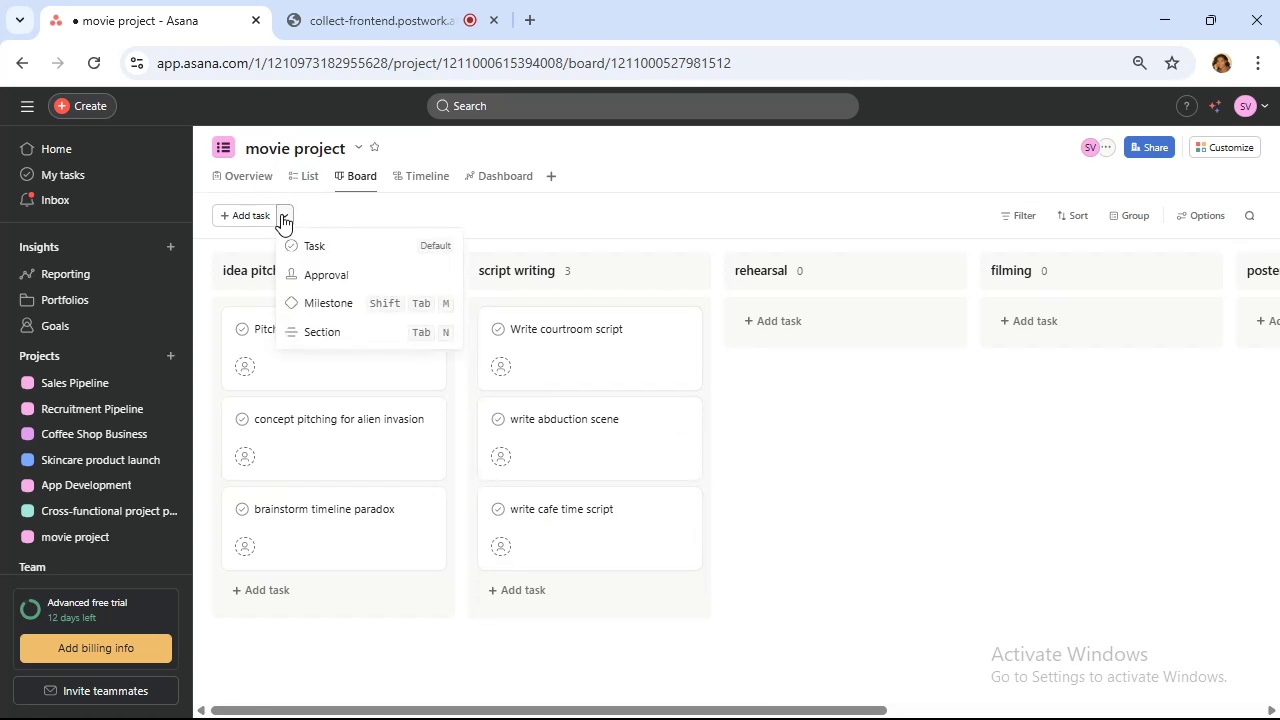 
left_click([251, 214])
 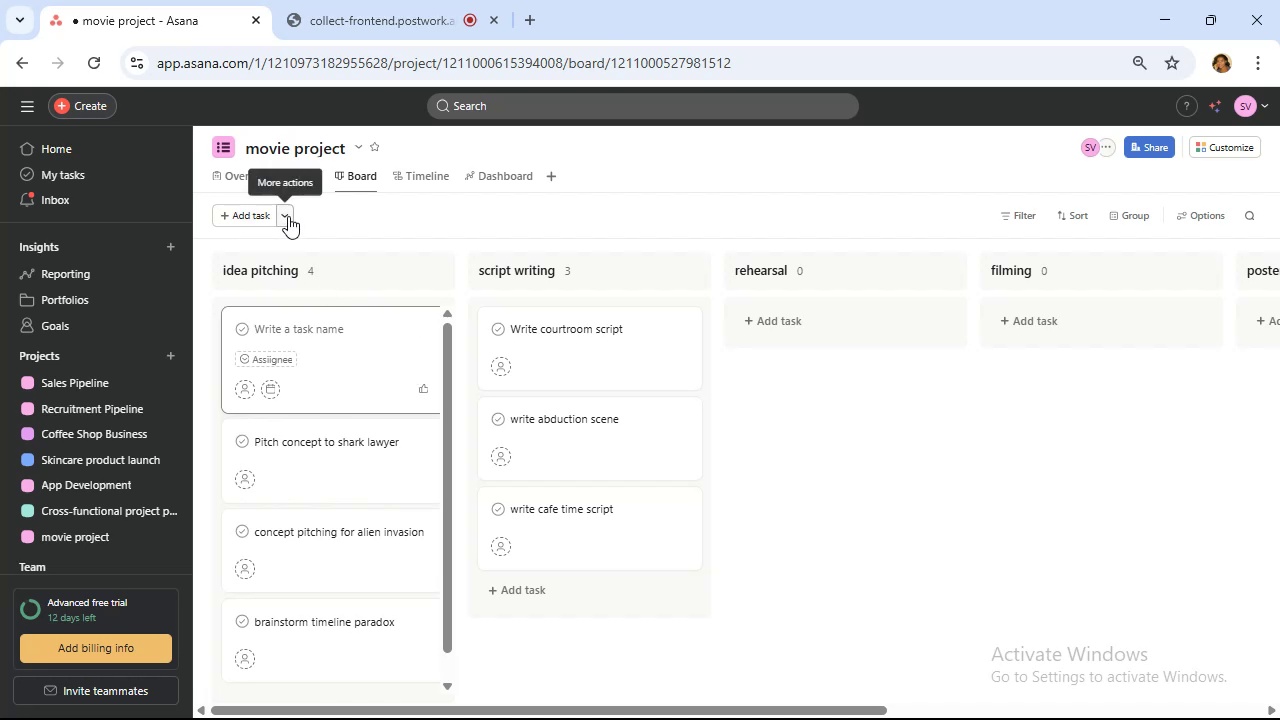 
wait(5.69)
 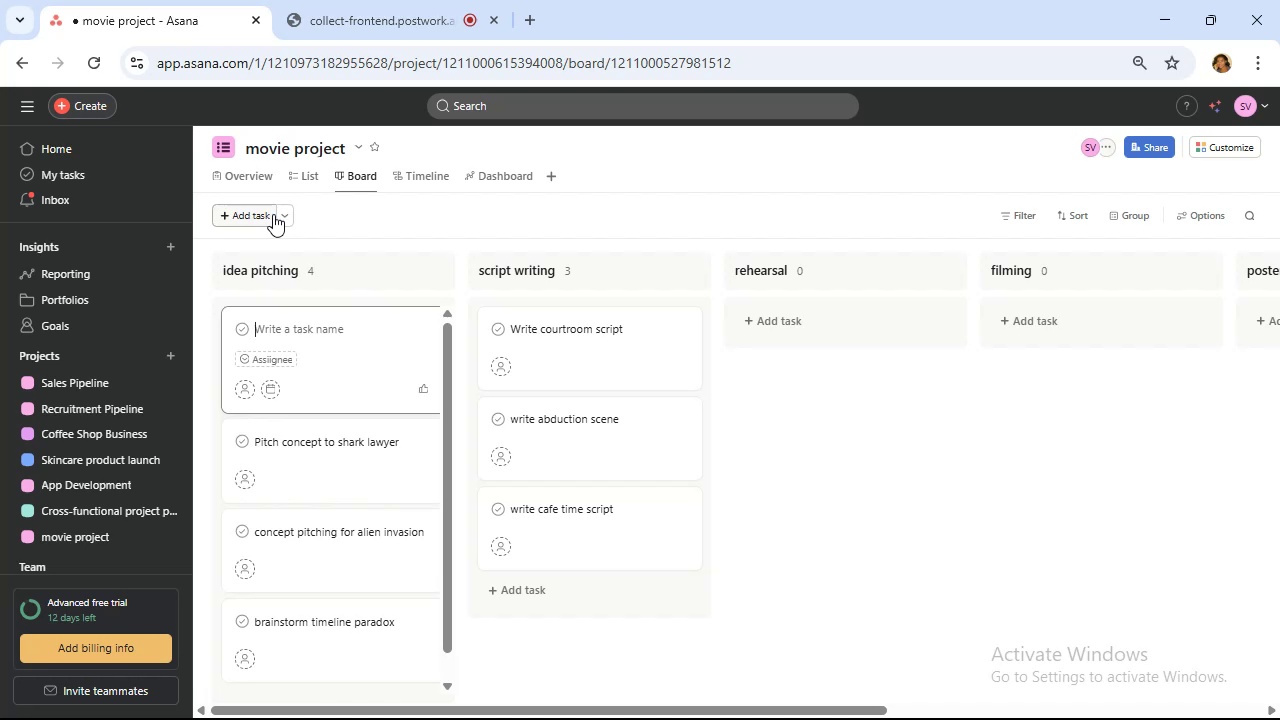 
left_click([288, 215])
 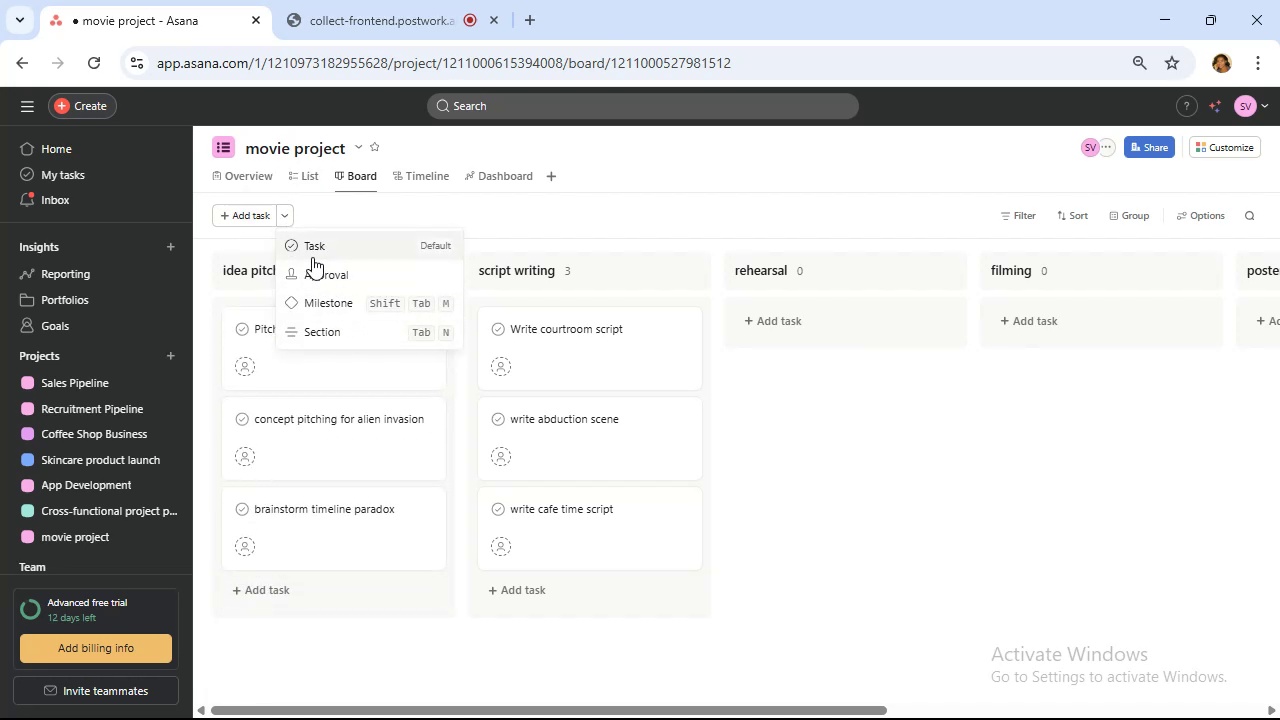 
wait(5.66)
 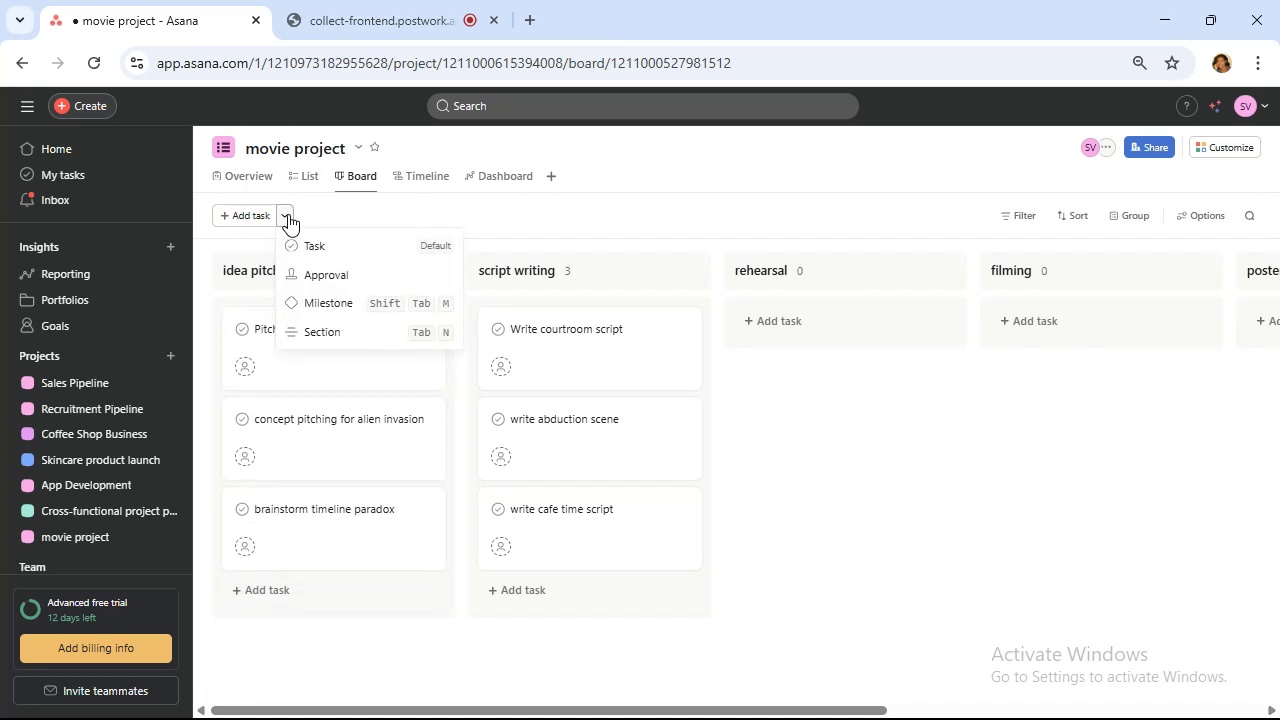 
left_click([1211, 138])
 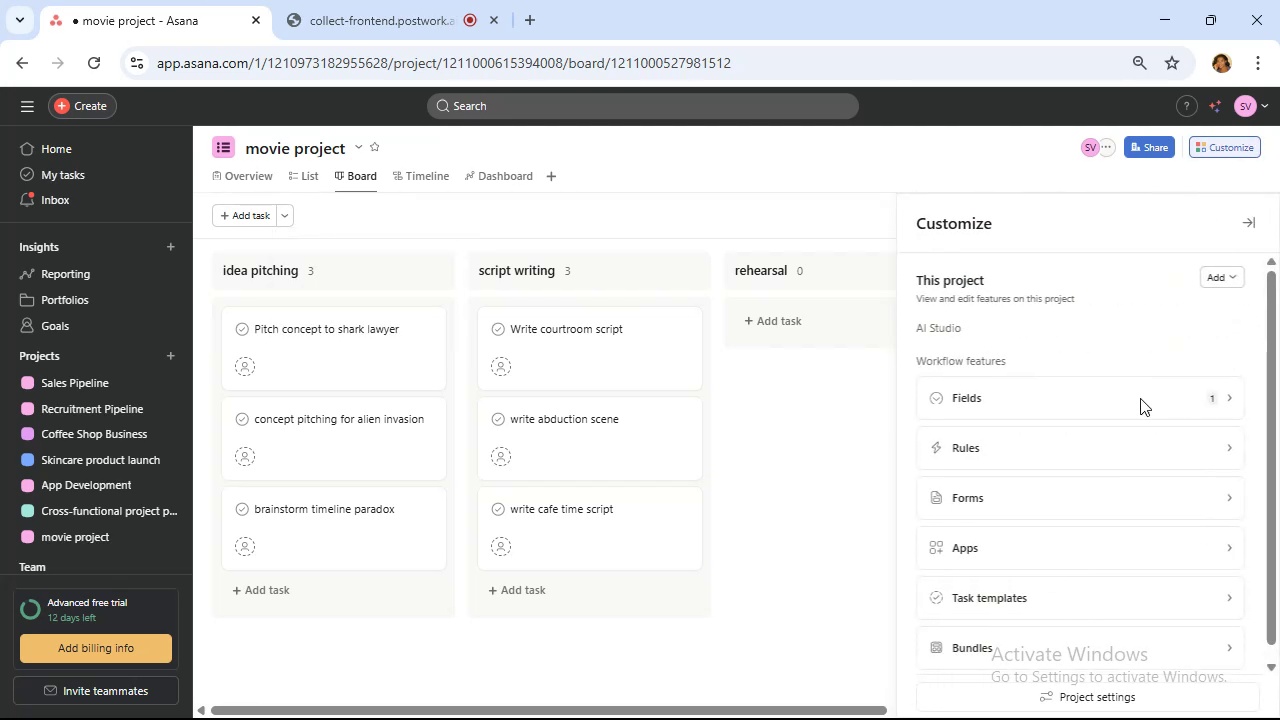 
scroll: coordinate [1096, 446], scroll_direction: down, amount: 3.0
 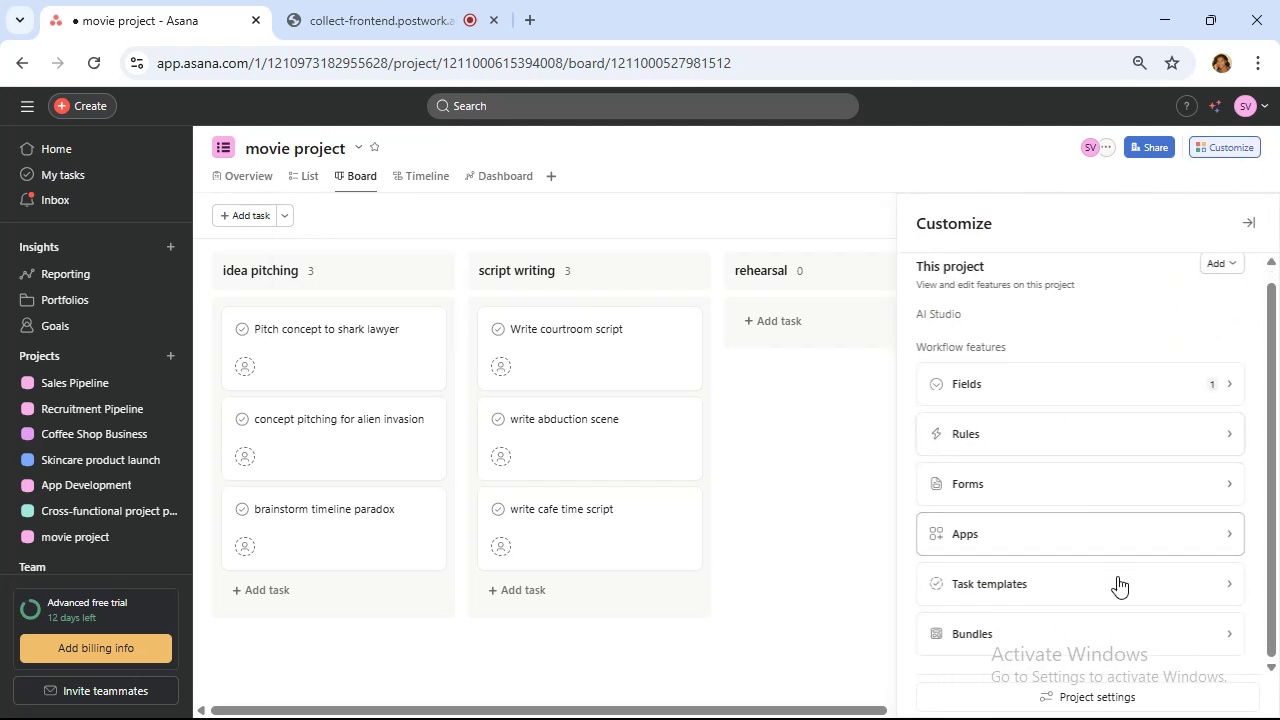 
left_click([1118, 580])
 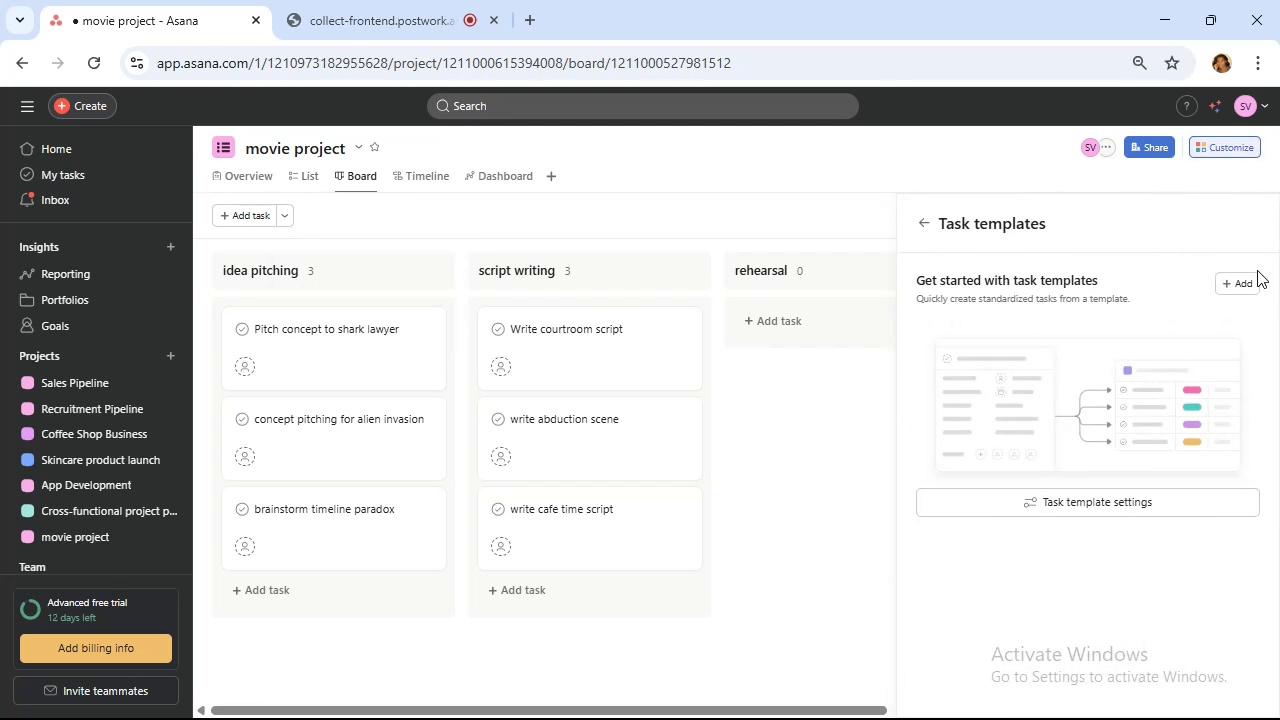 
left_click([1240, 280])
 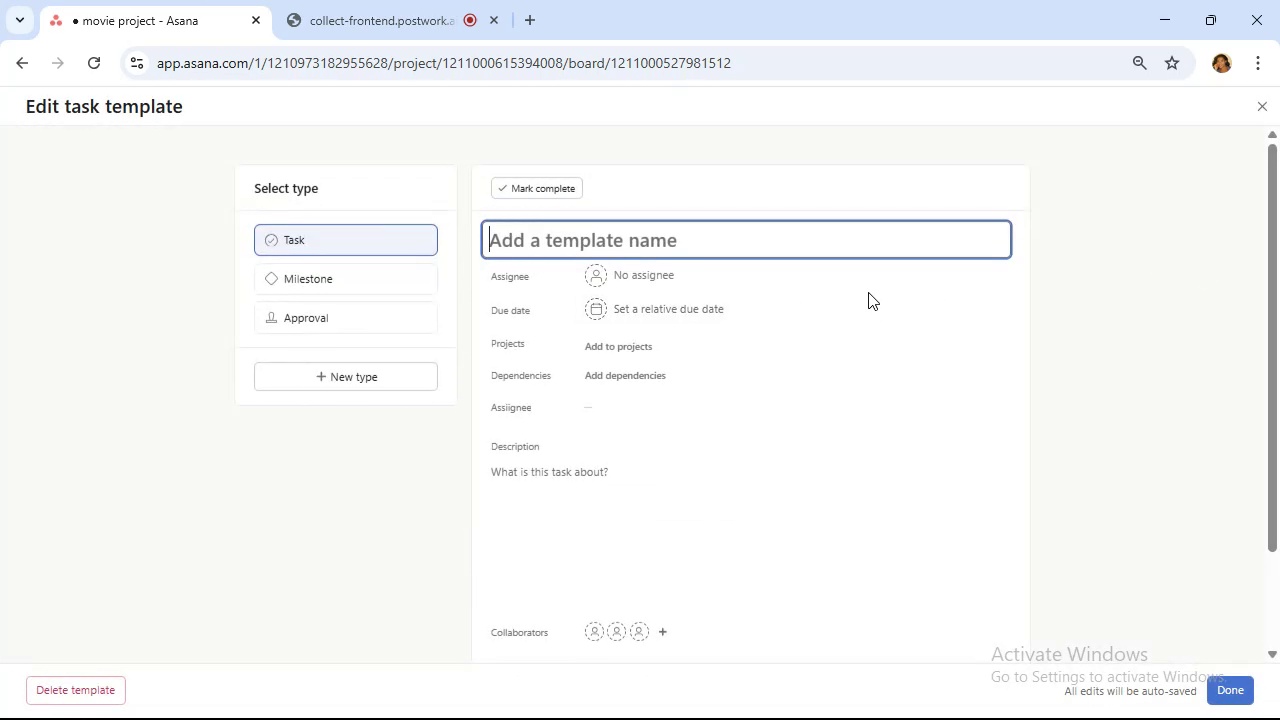 
wait(10.07)
 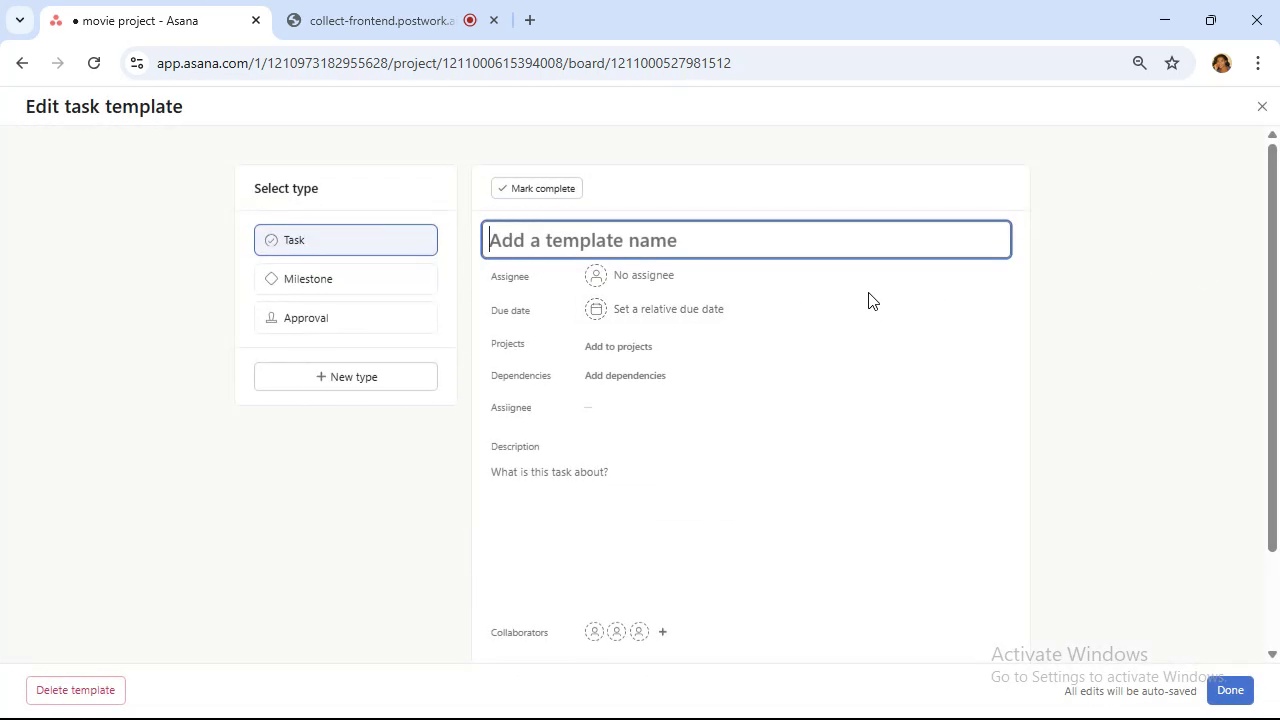 
type(Script writing)
 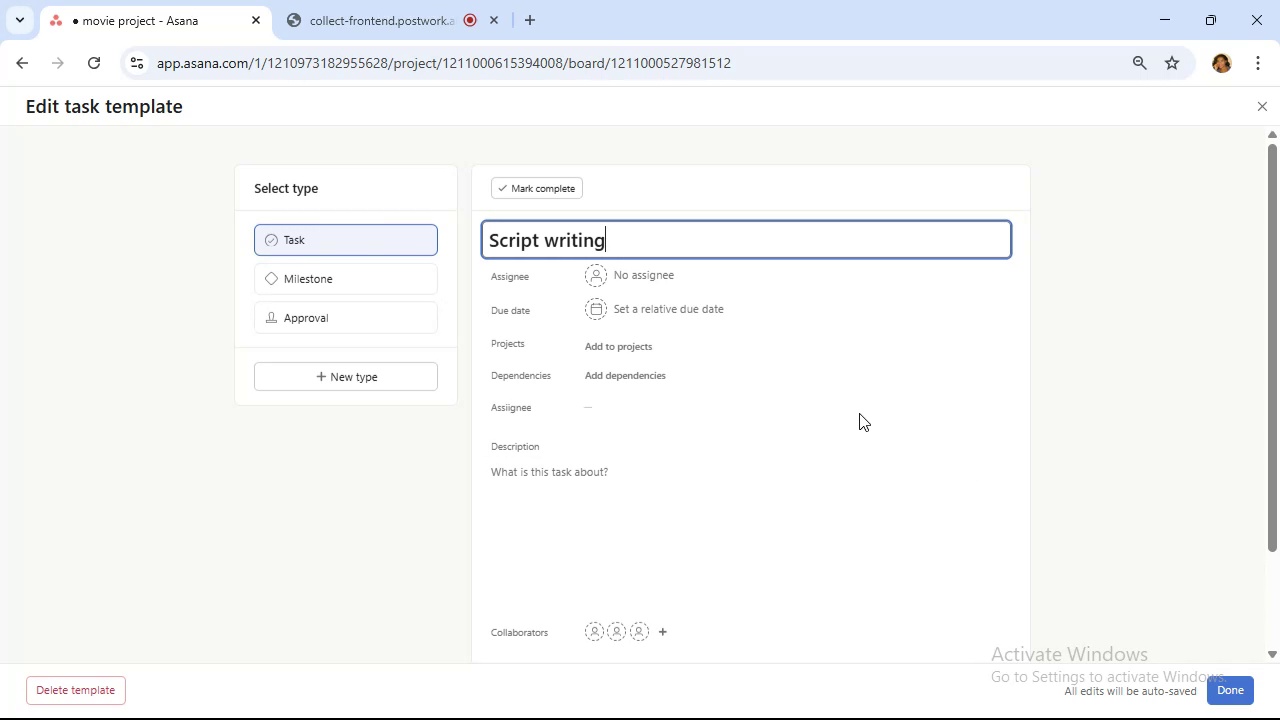 
wait(57.17)
 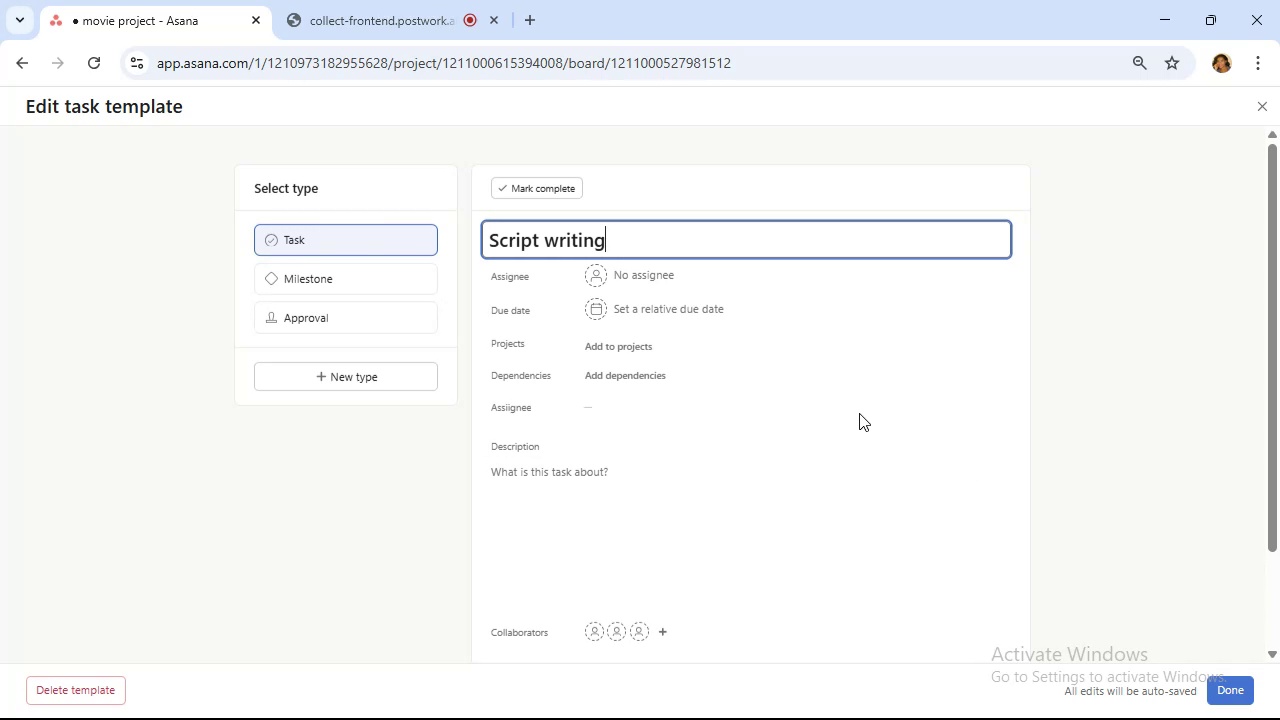 
left_click([654, 304])
 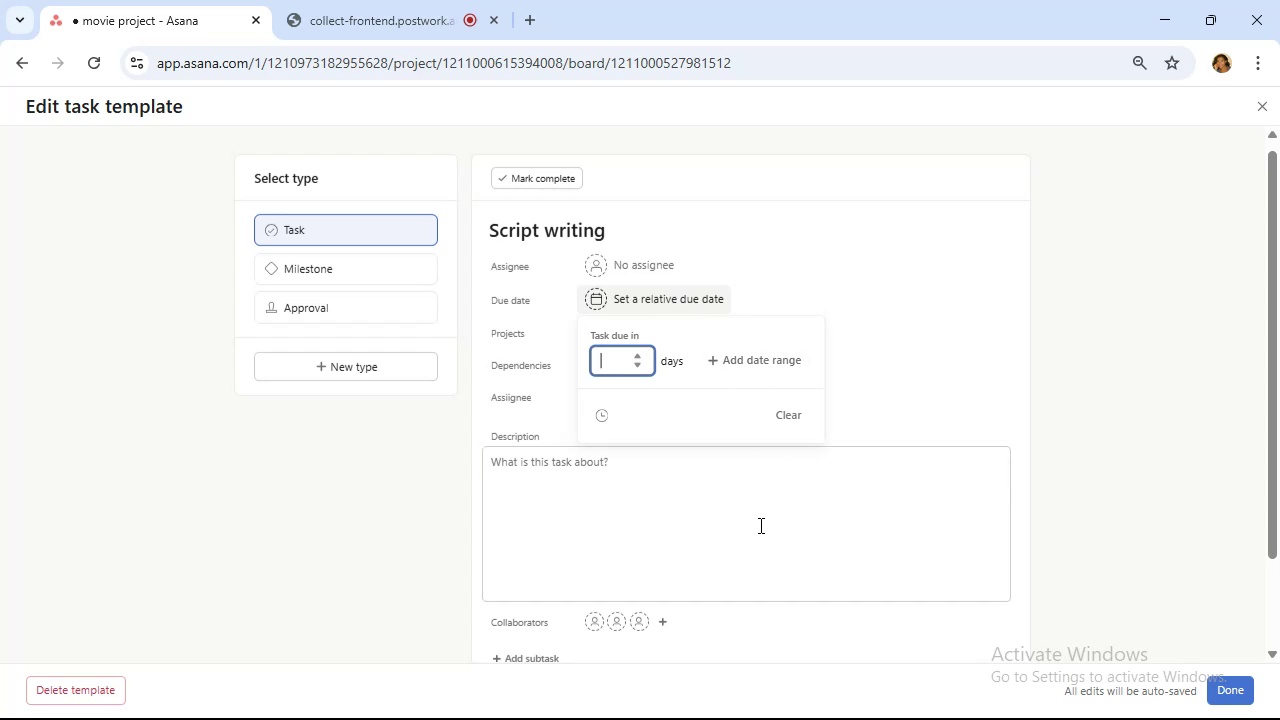 
wait(14.91)
 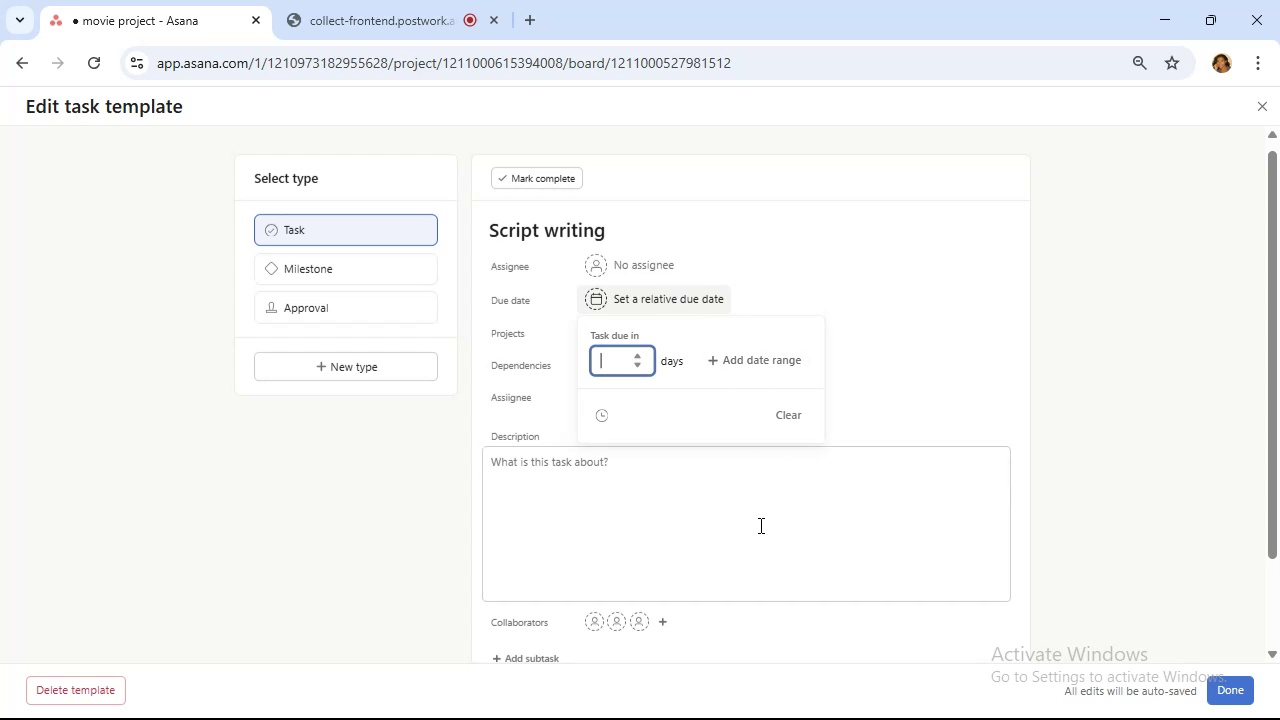 
key(8)
 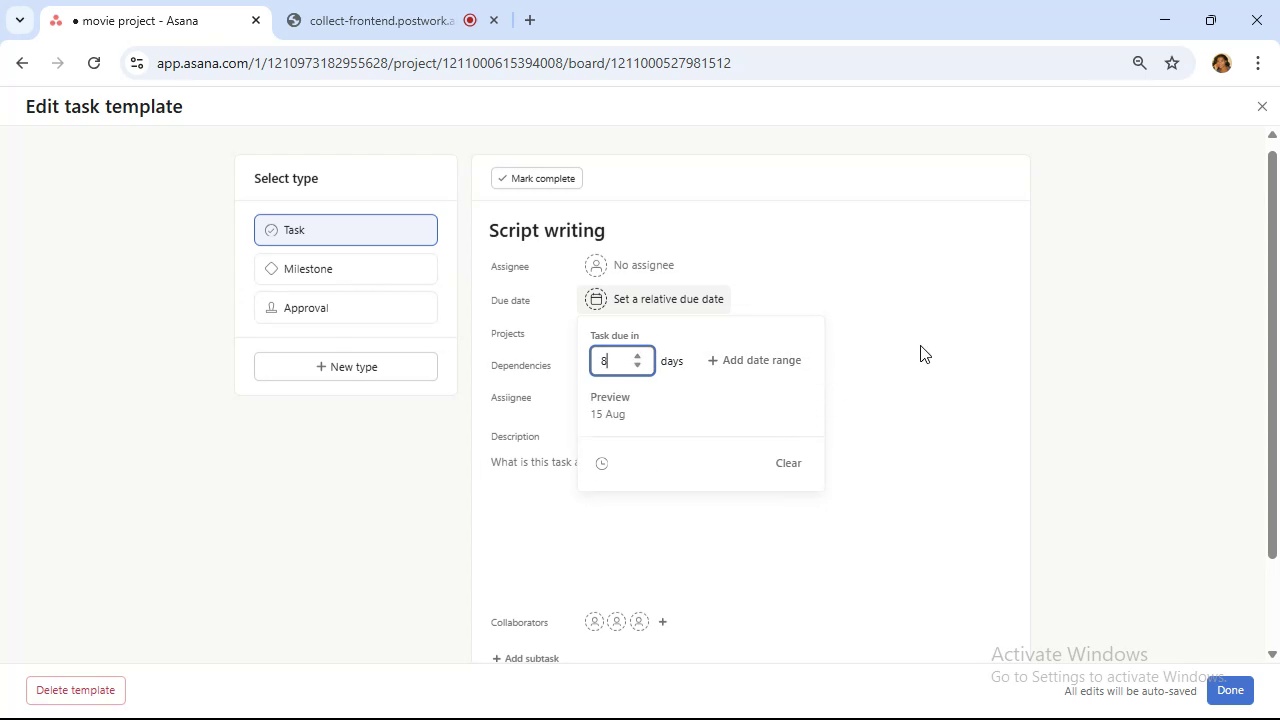 
key(Backspace)
type(10)
 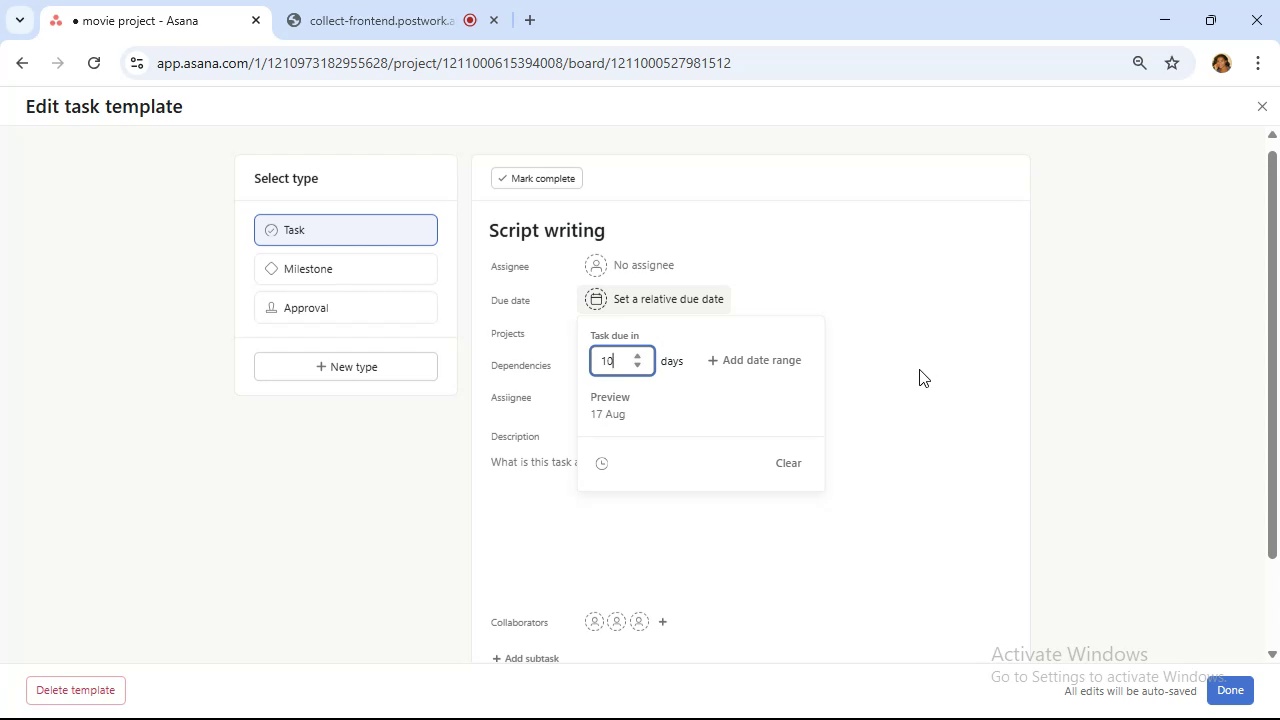 
left_click([919, 369])
 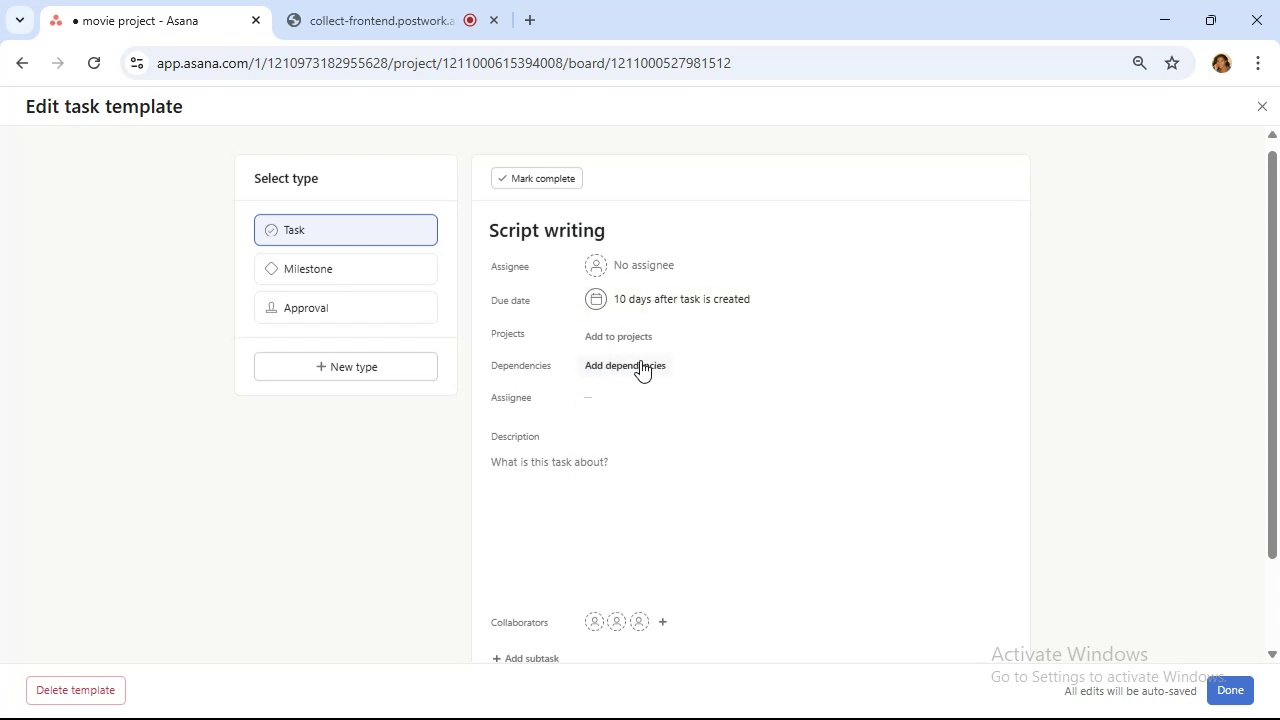 
left_click([640, 360])
 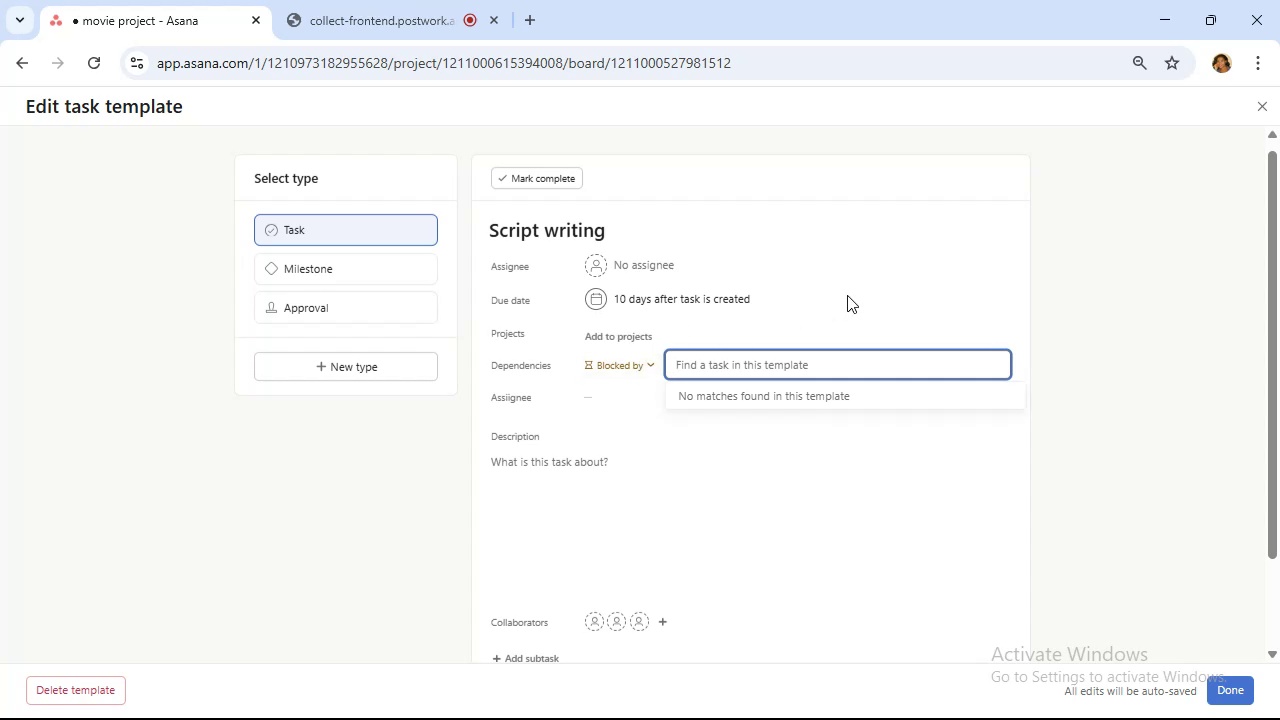 
left_click([850, 294])
 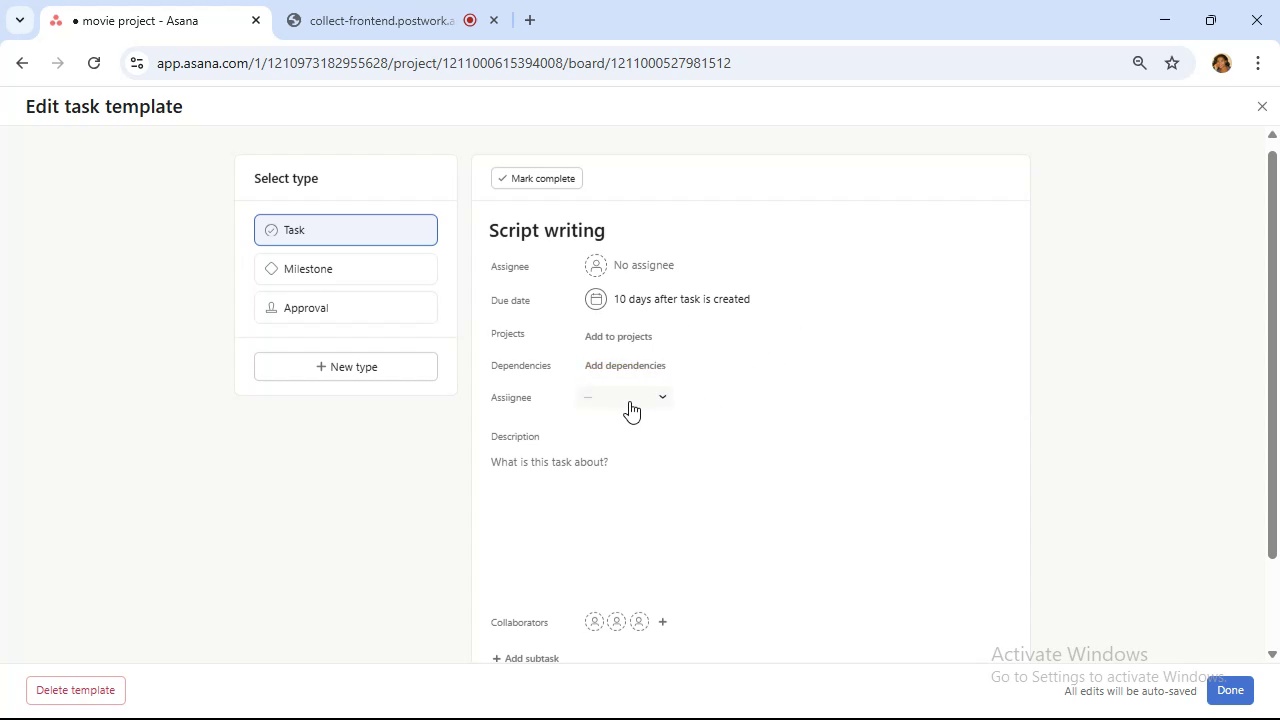 
left_click([629, 401])
 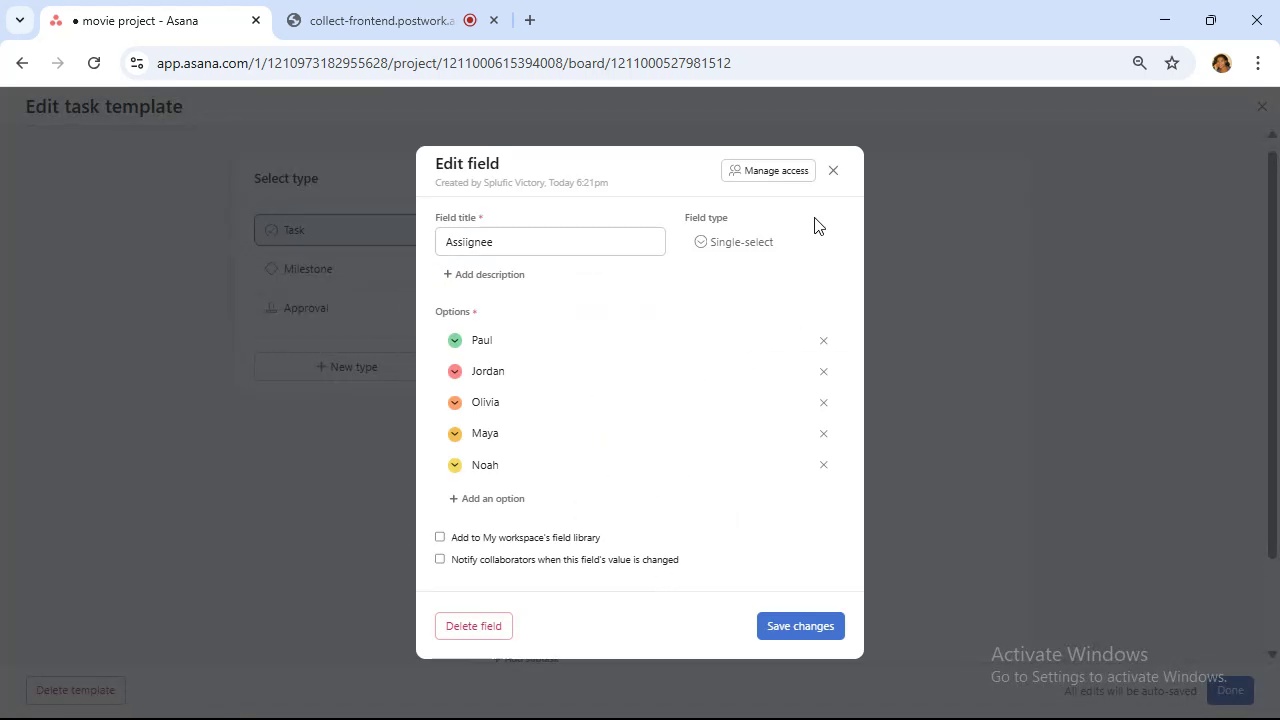 
wait(6.16)
 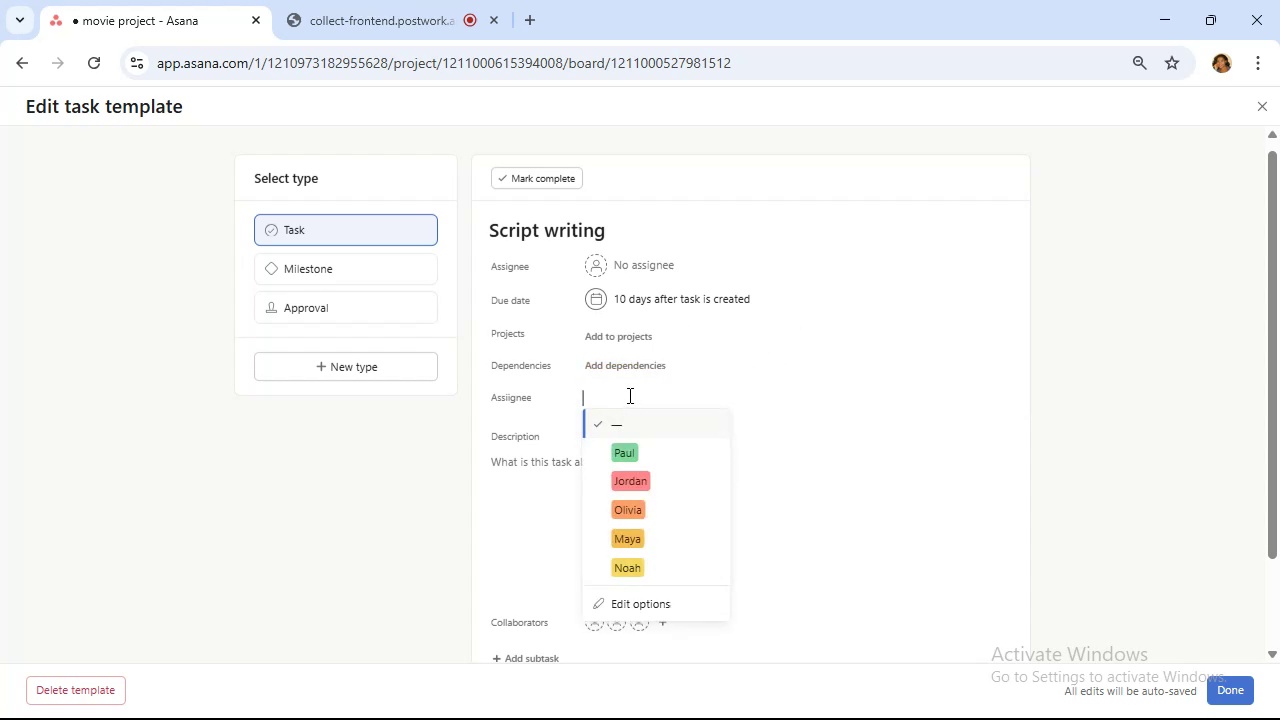 
left_click([830, 176])
 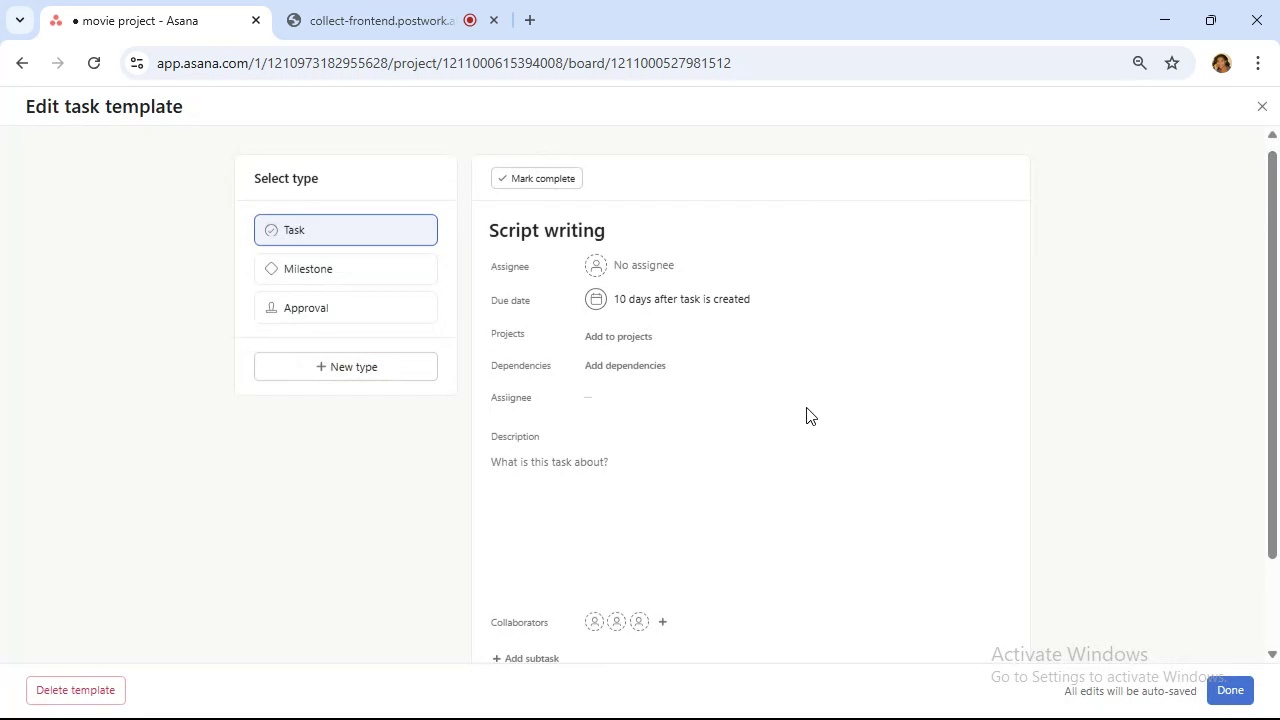 
wait(8.97)
 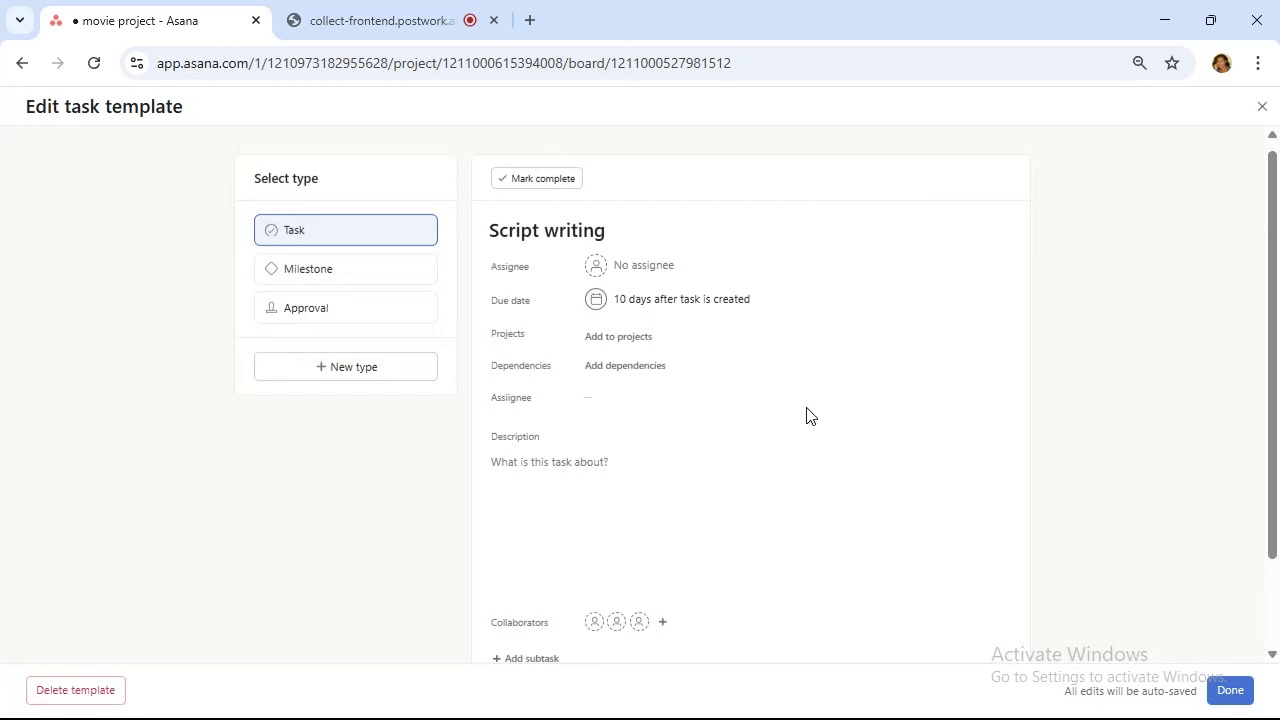 
mouse_move([643, 403])
 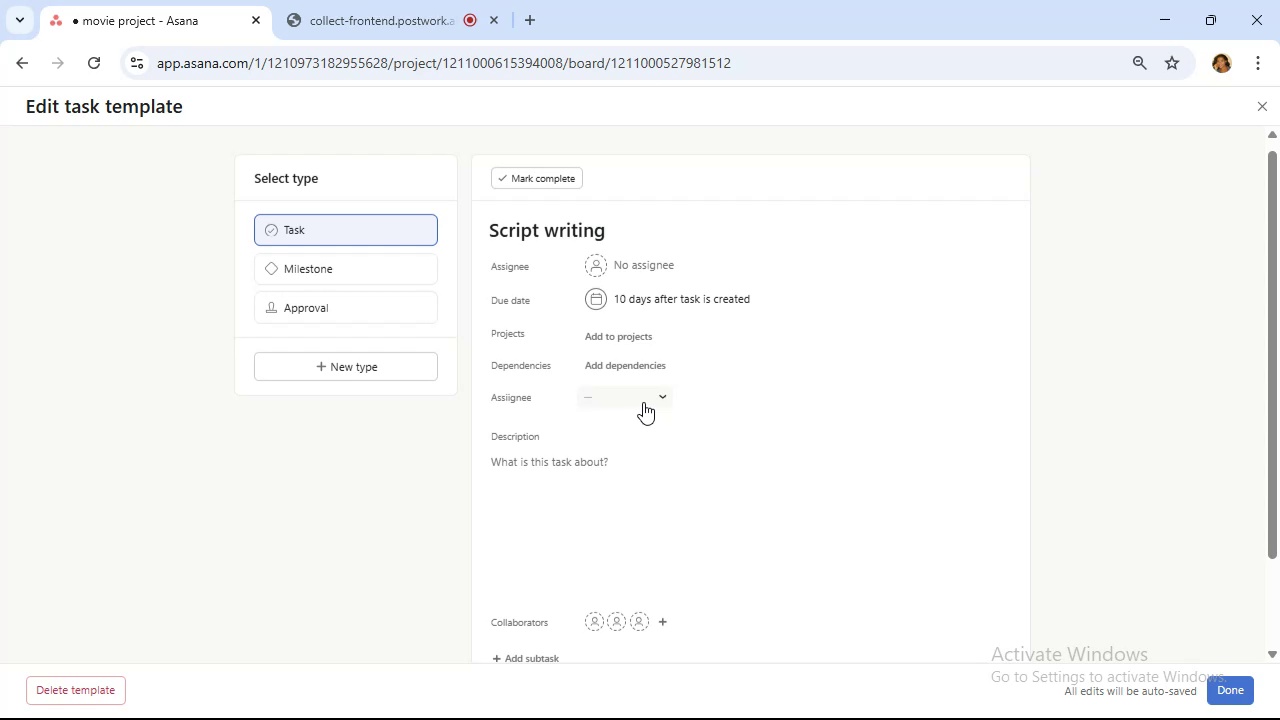 
scroll: coordinate [643, 402], scroll_direction: down, amount: 1.0
 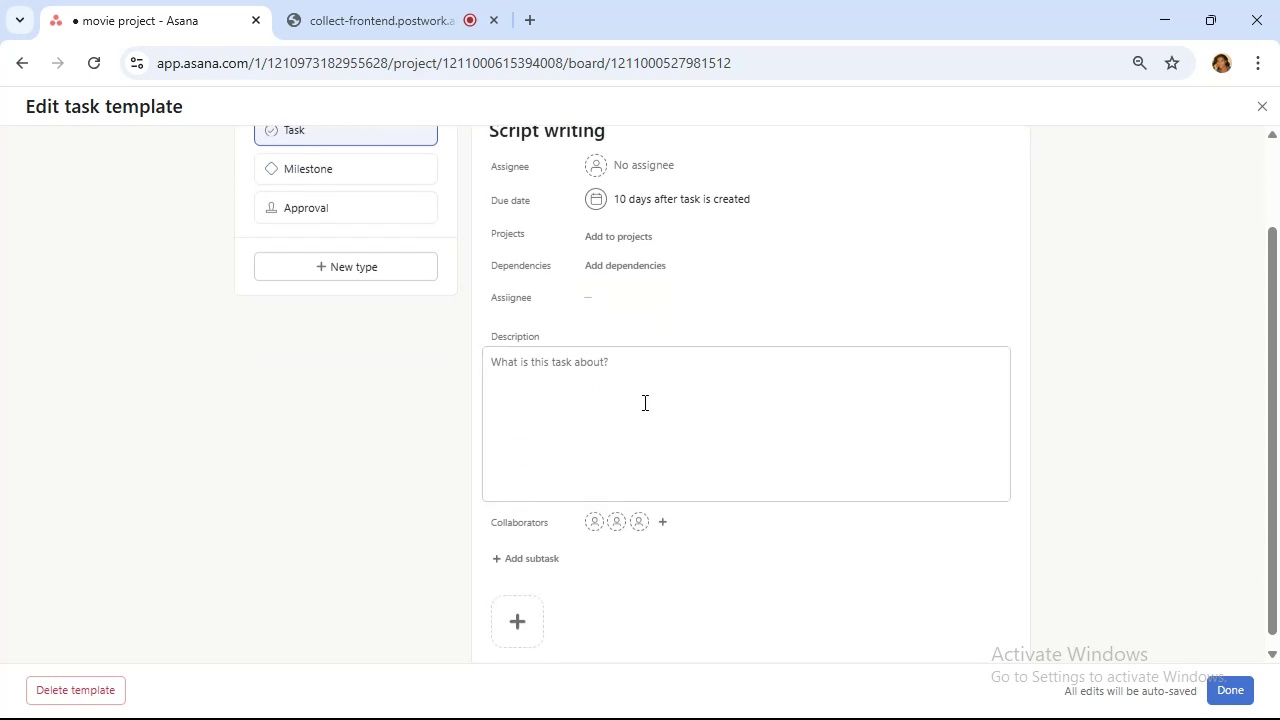 
scroll: coordinate [643, 402], scroll_direction: up, amount: 1.0
 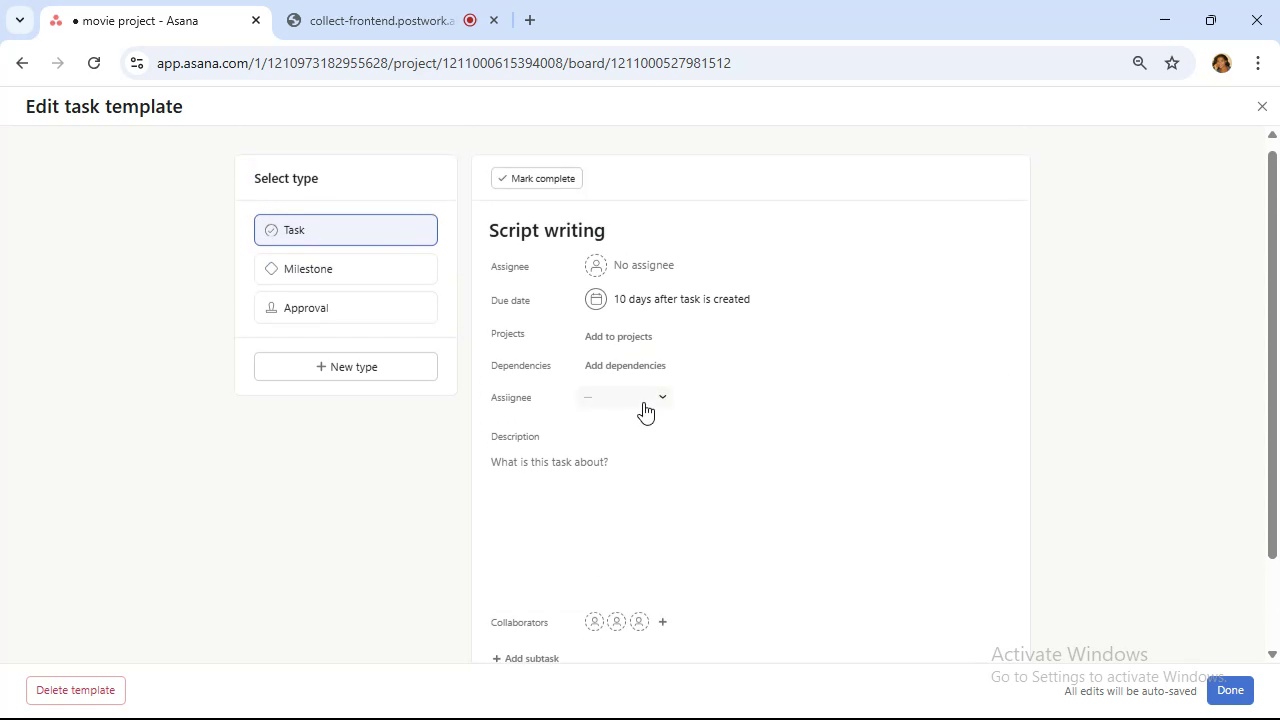 
left_click([644, 402])
 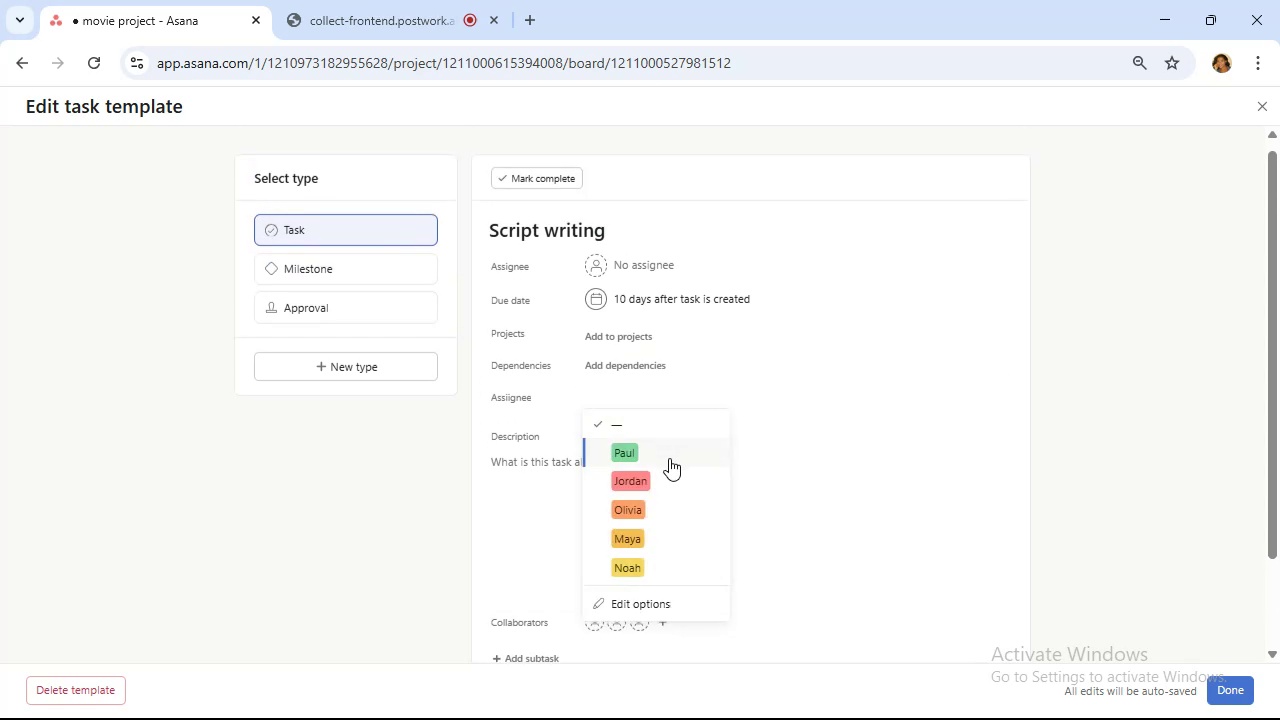 
left_click([674, 511])
 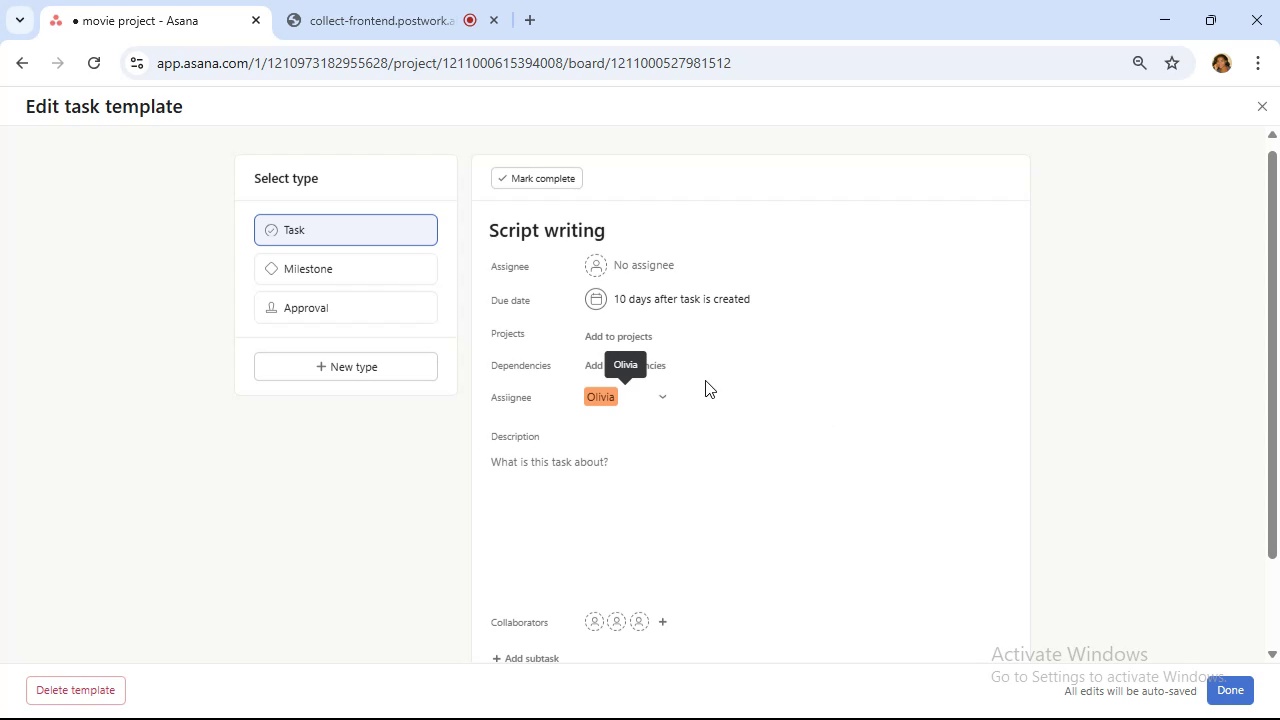 
wait(62.24)
 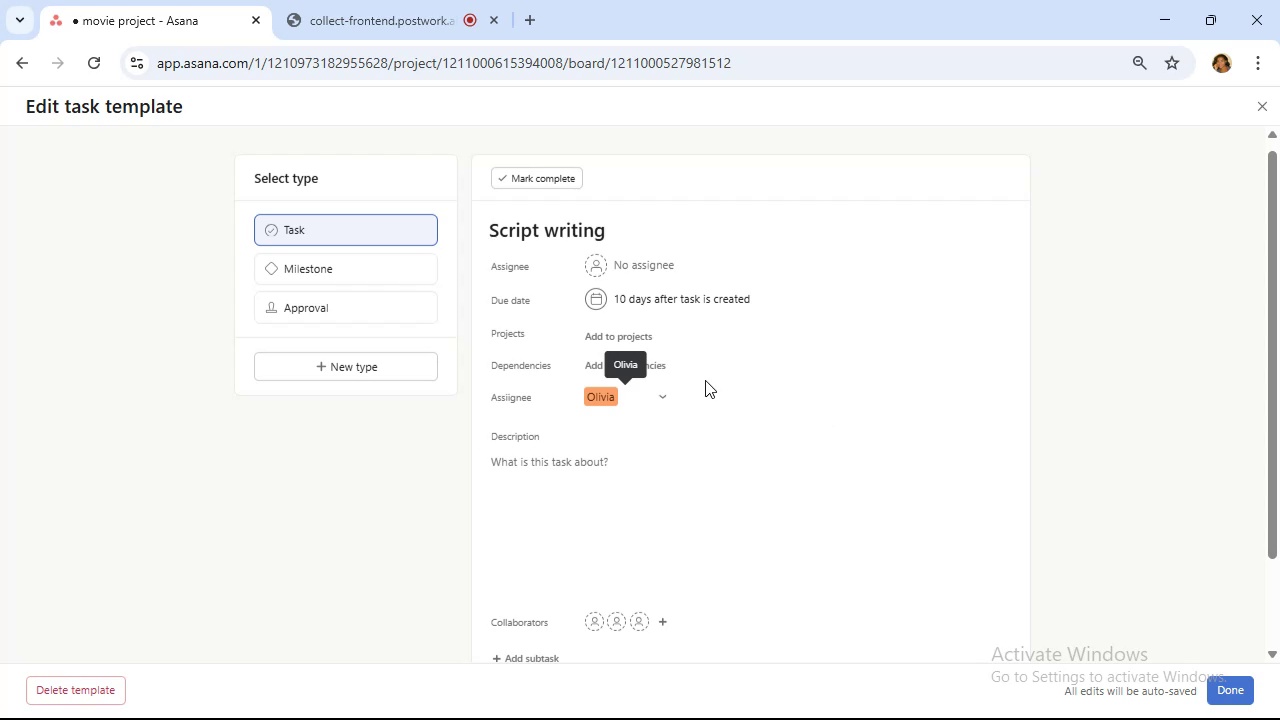 
left_click_drag(start_coordinate=[629, 226], to_coordinate=[432, 255])
 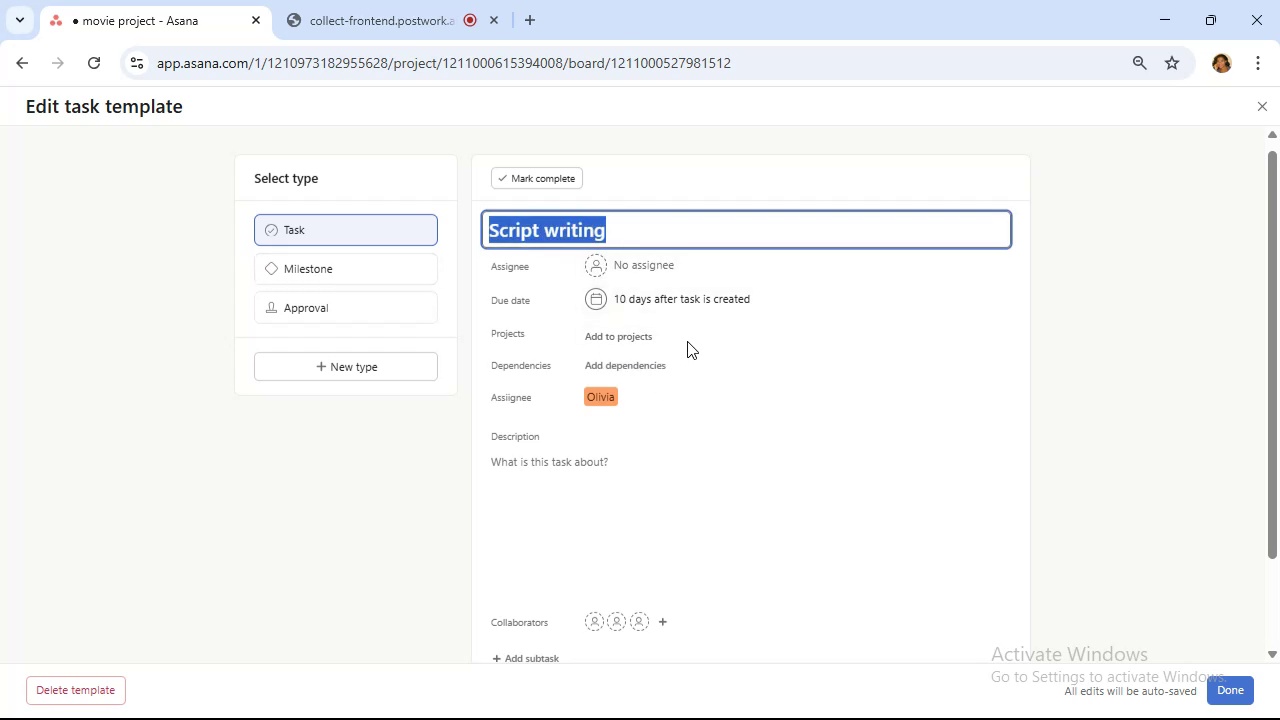 
type(Film scene)
 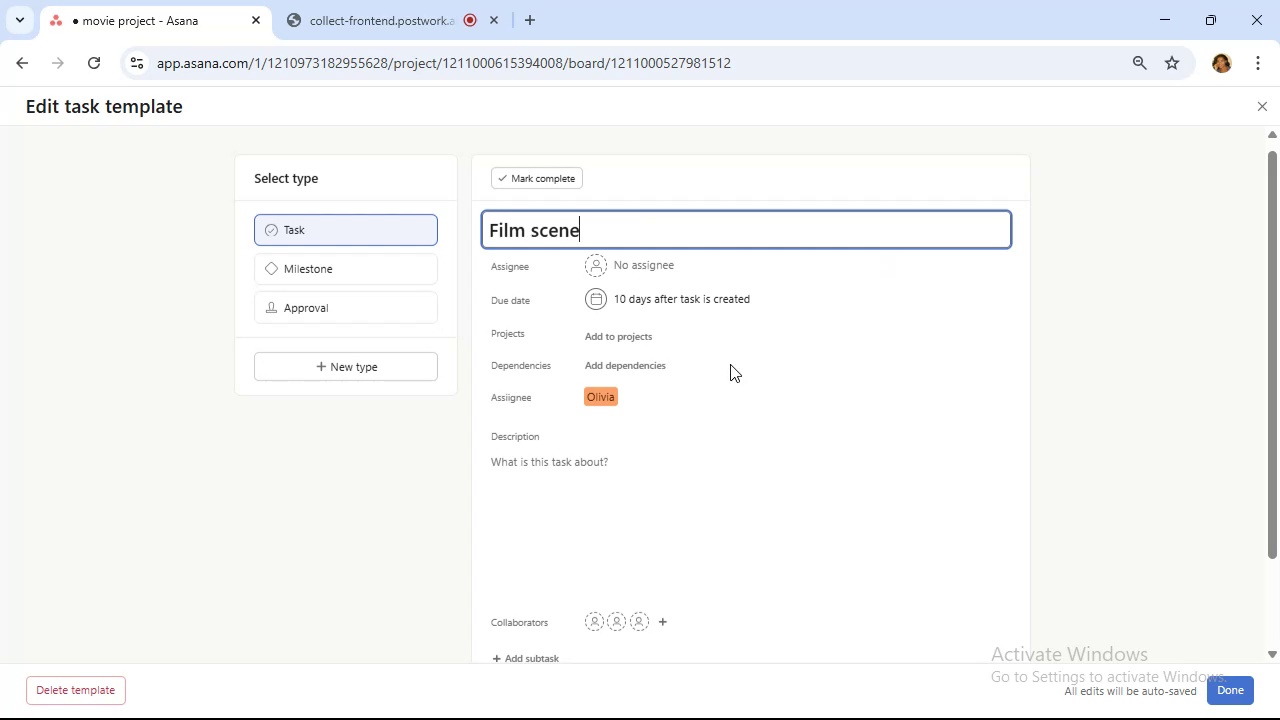 
wait(5.03)
 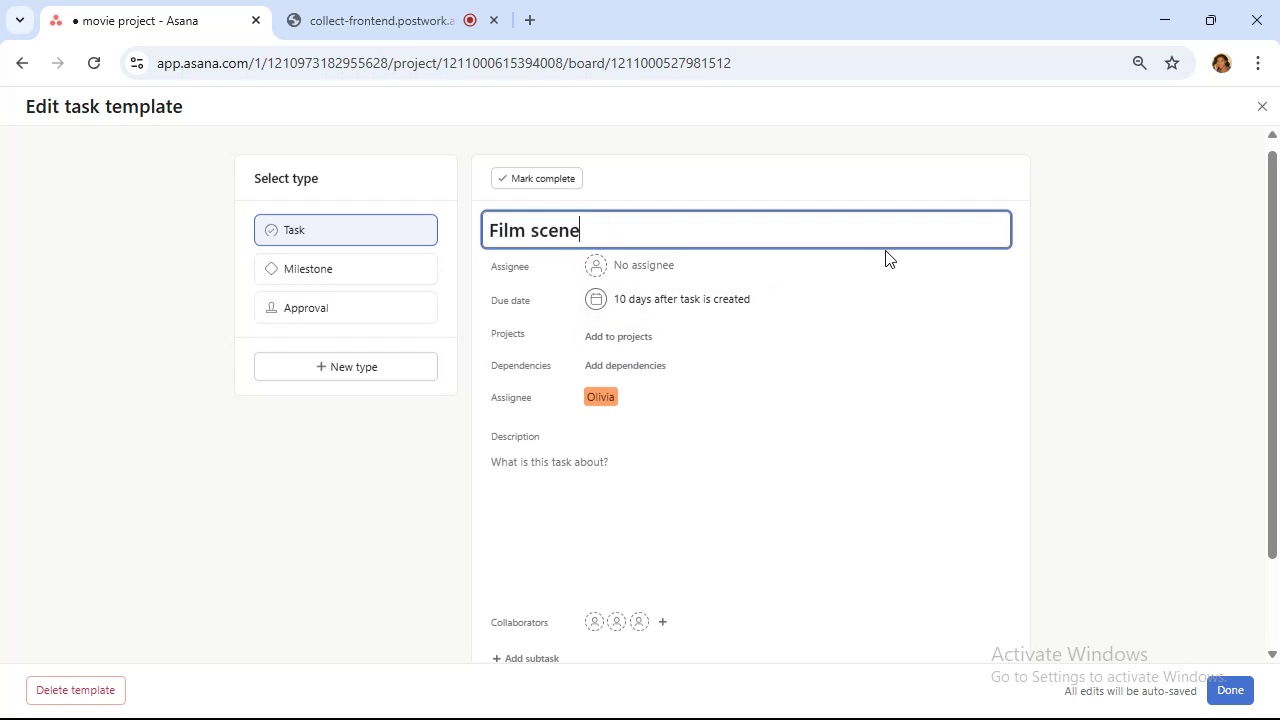 
scroll: coordinate [694, 409], scroll_direction: down, amount: 2.0
 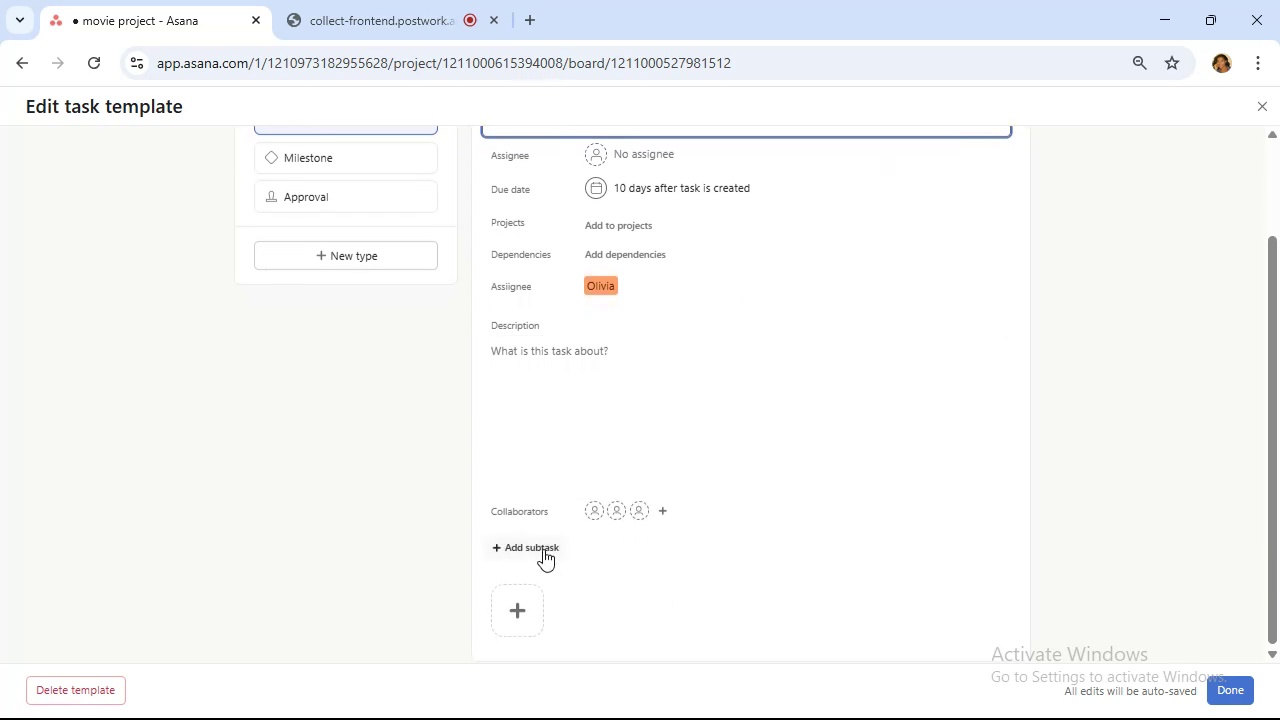 
left_click([543, 549])
 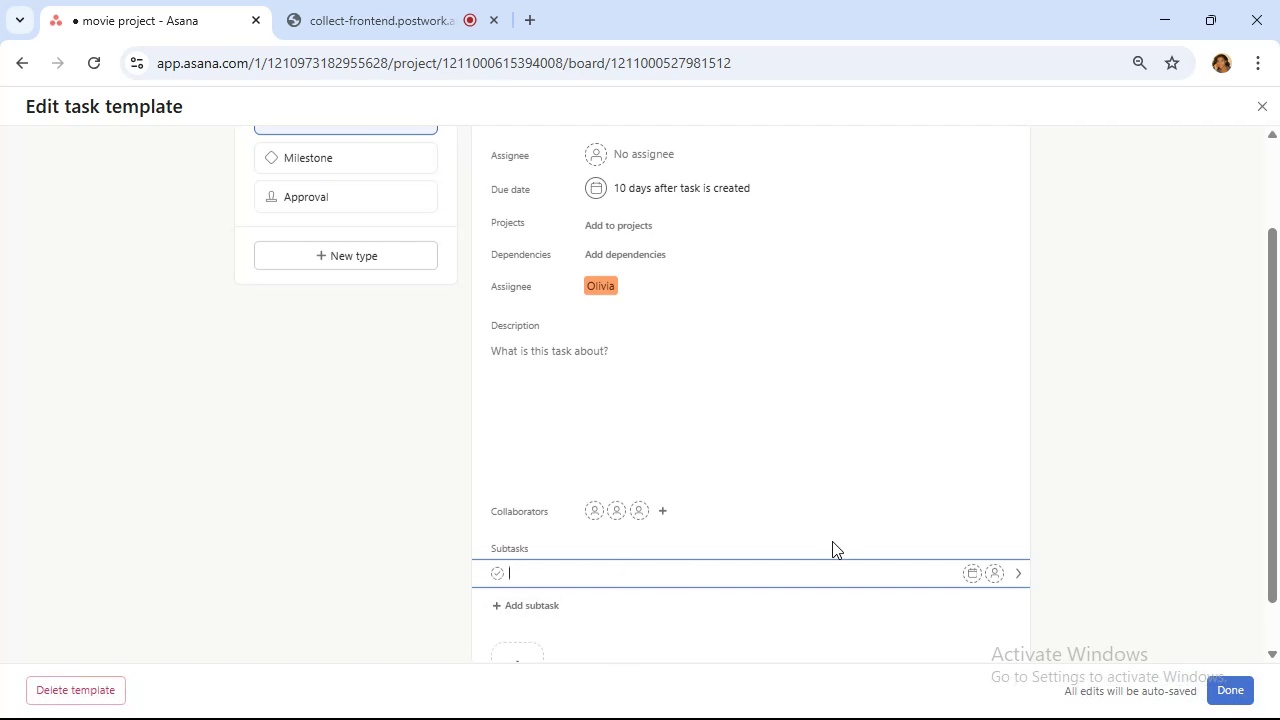 
wait(38.86)
 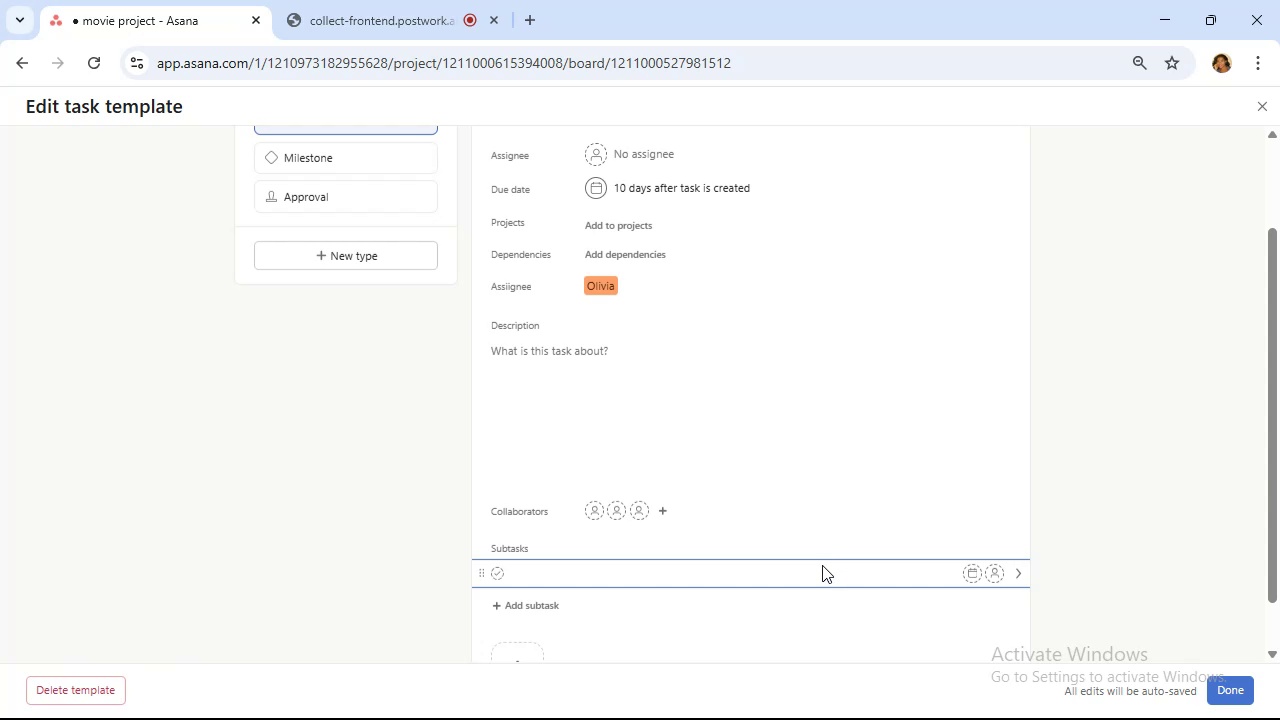 
type(Prepare Props)
 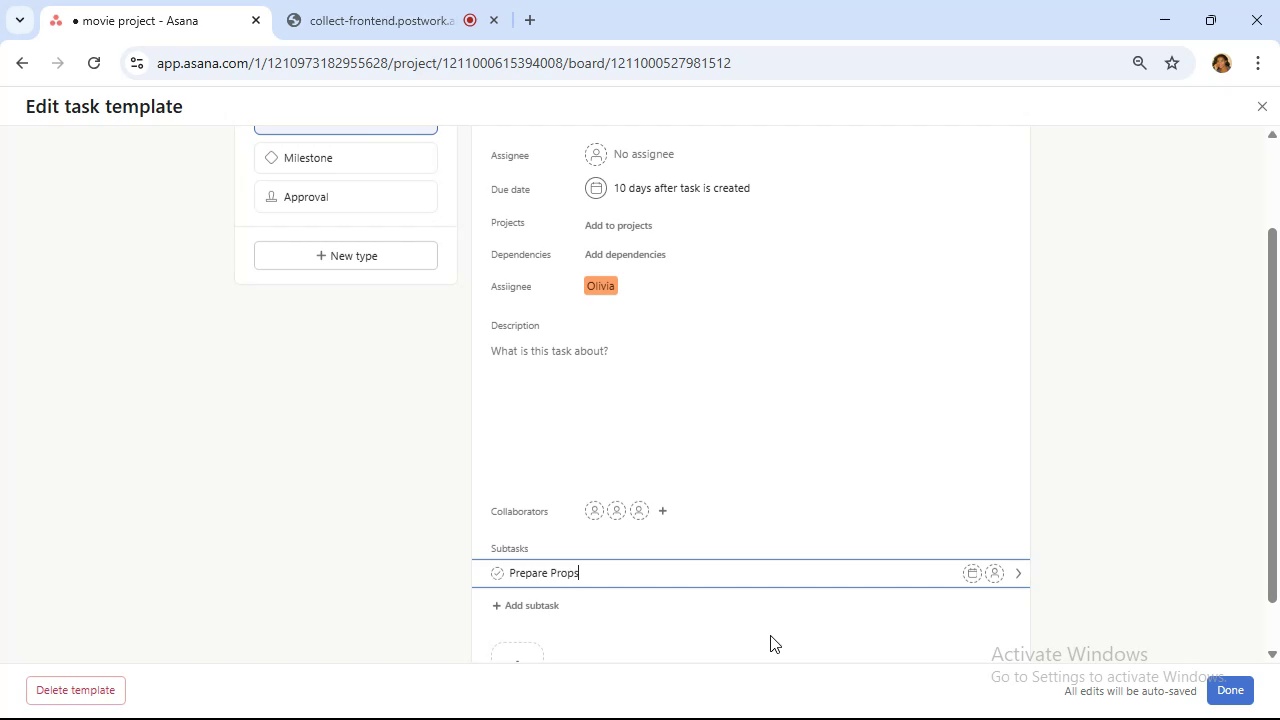 
wait(8.66)
 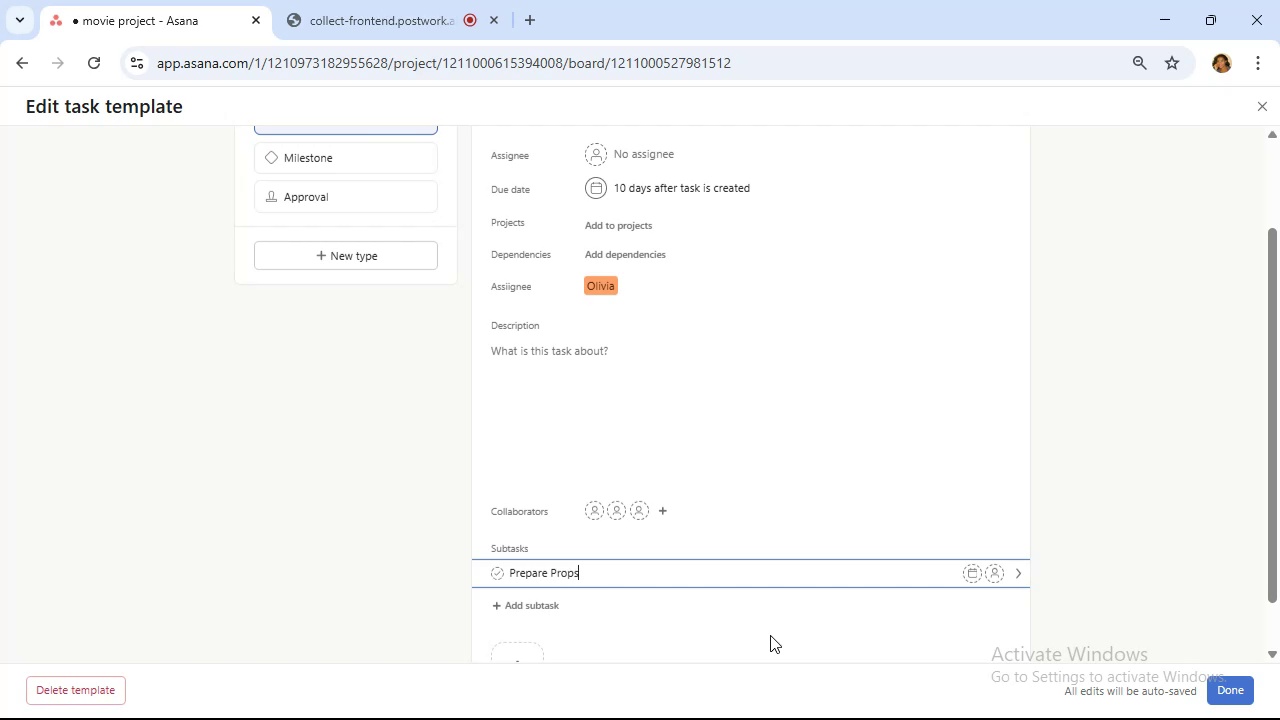 
left_click([518, 596])
 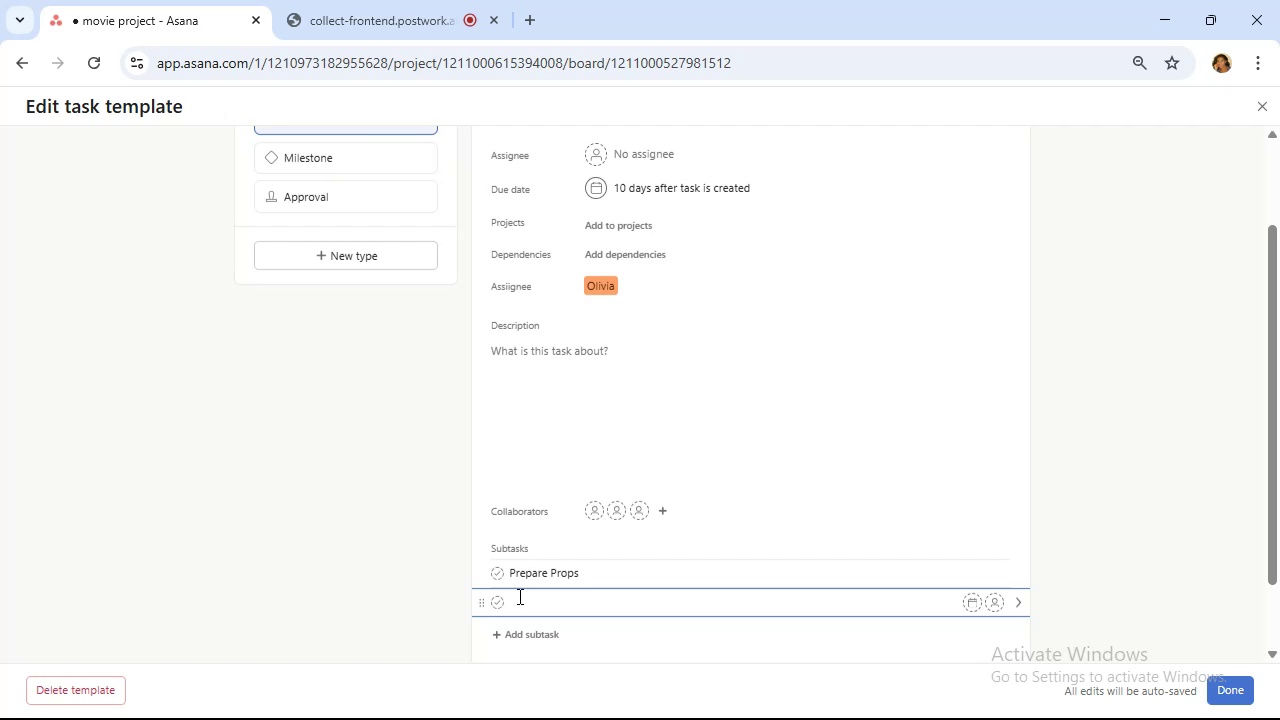 
type(Rehearse )
 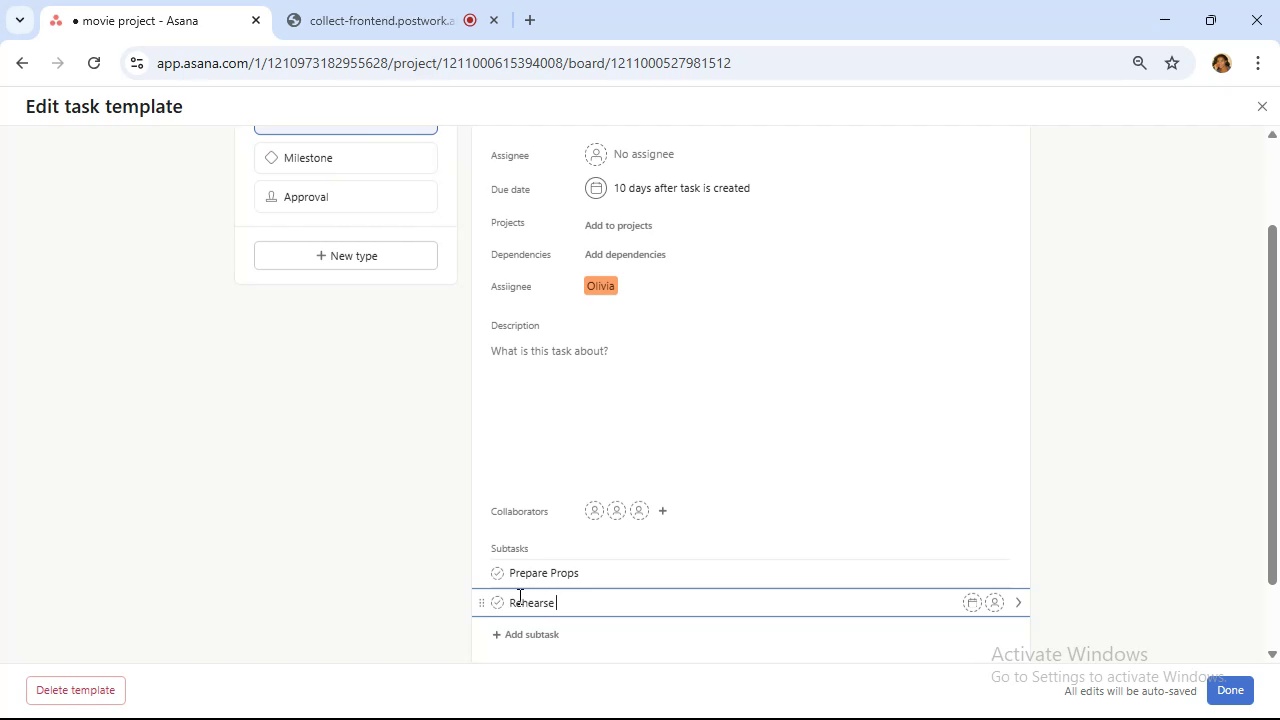 
wait(8.31)
 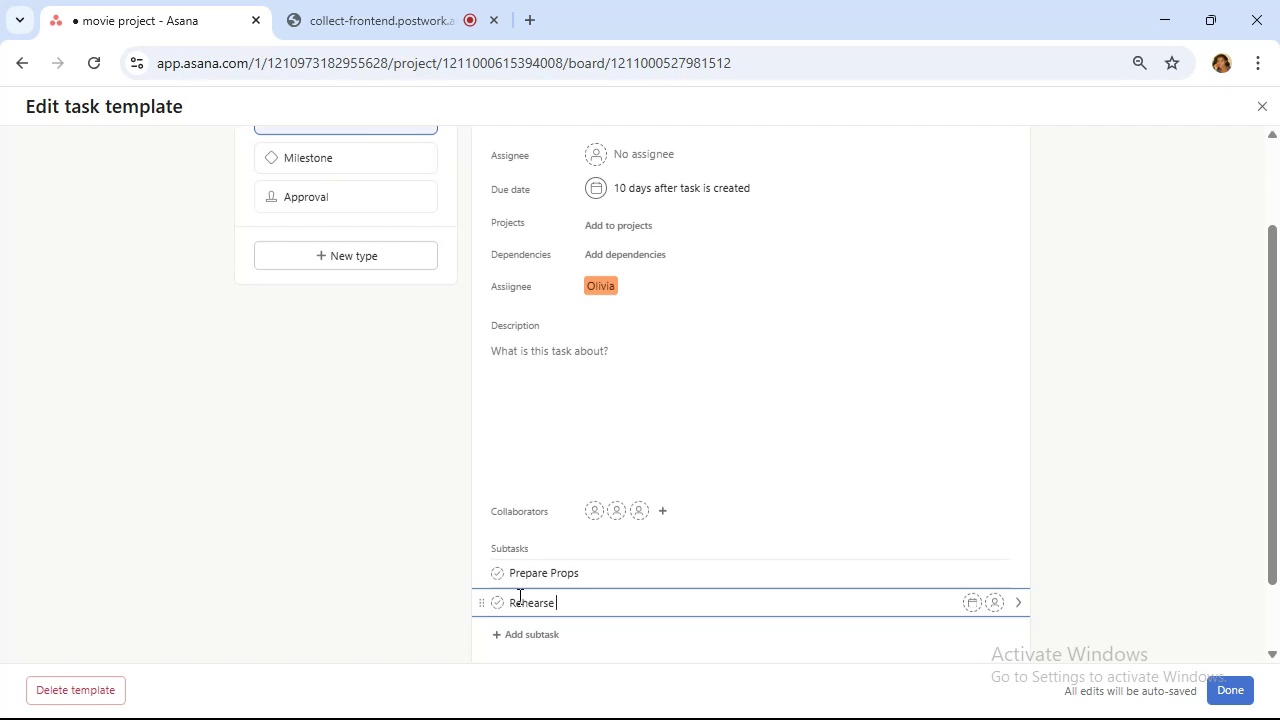 
type(lines)
 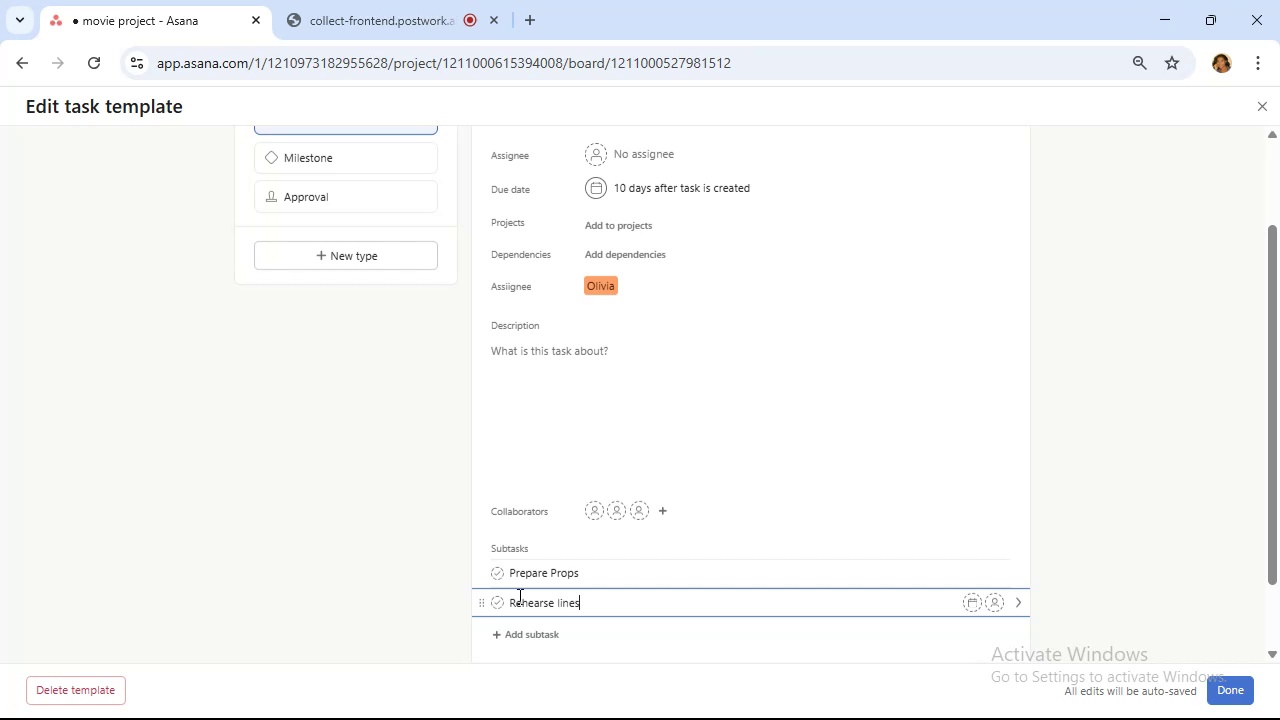 
wait(8.58)
 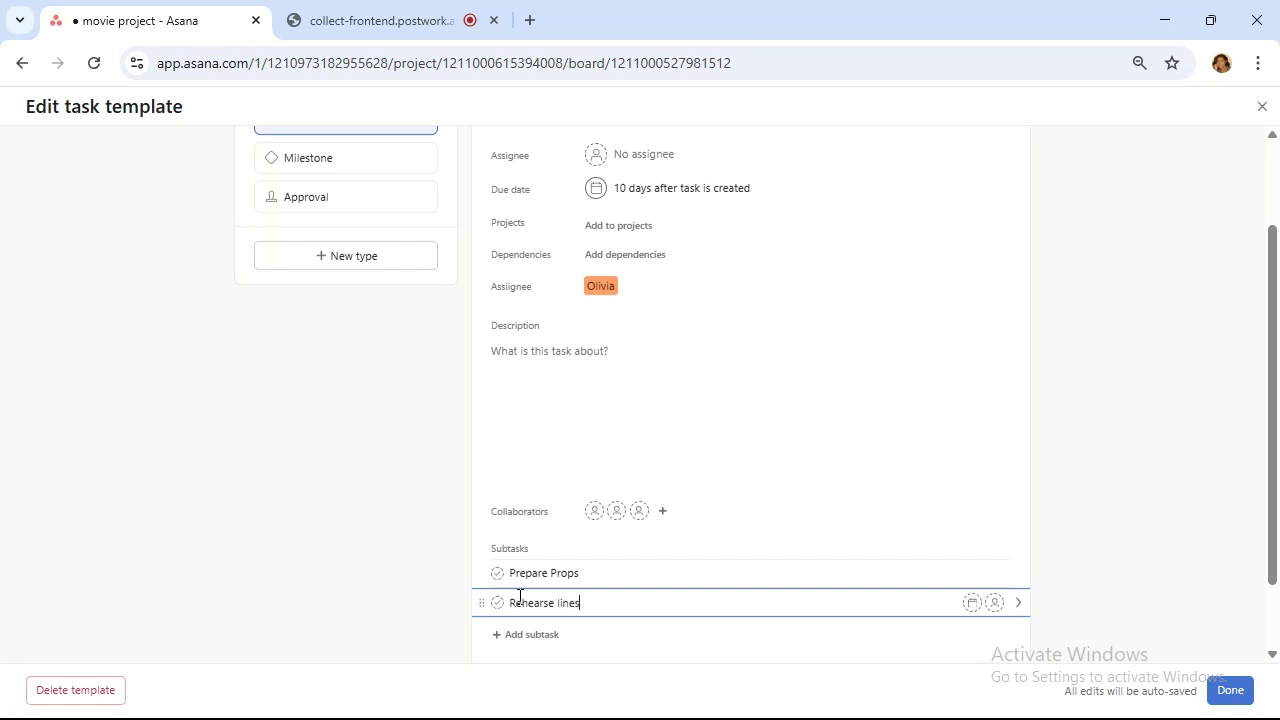 
left_click([515, 640])
 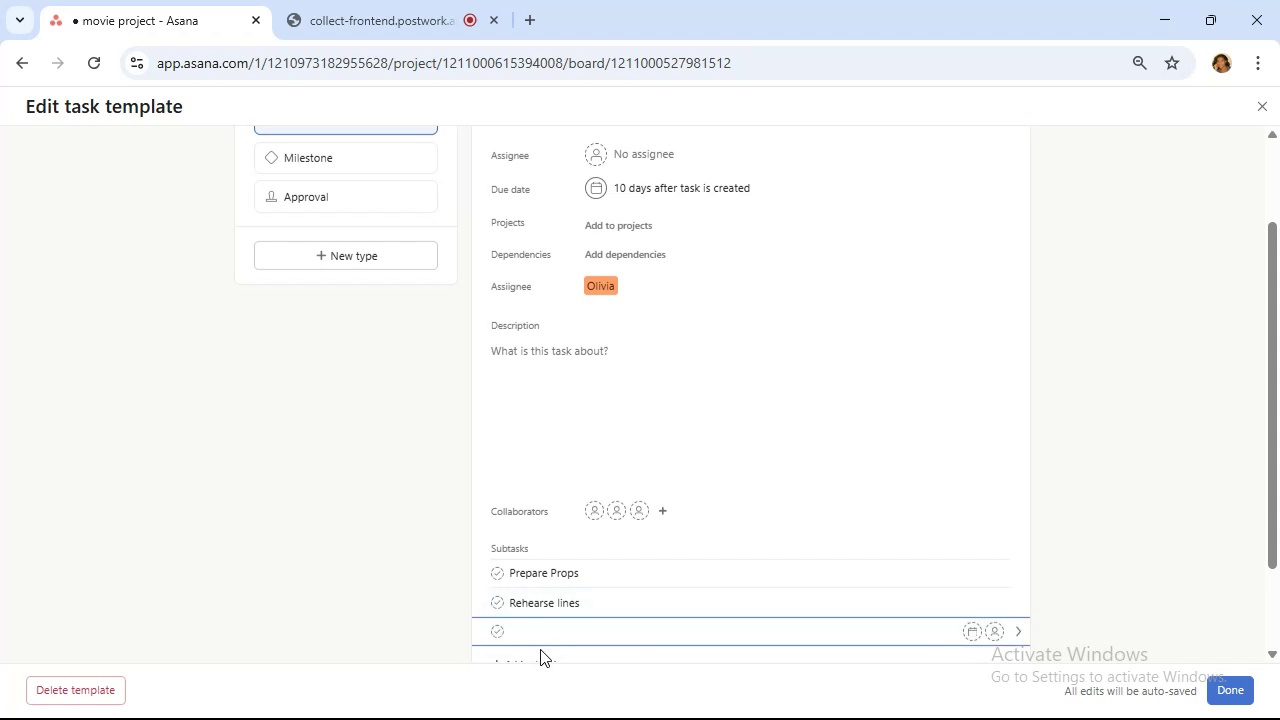 
wait(5.82)
 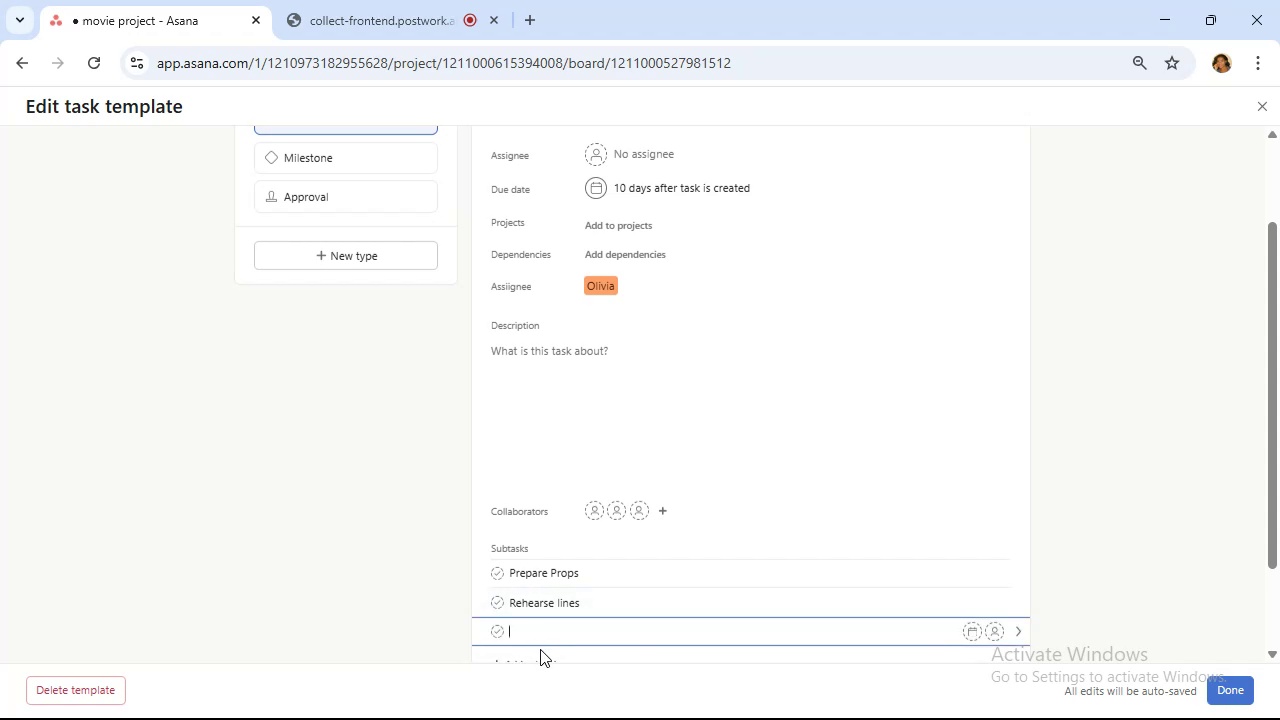 
type(Shoot scene)
 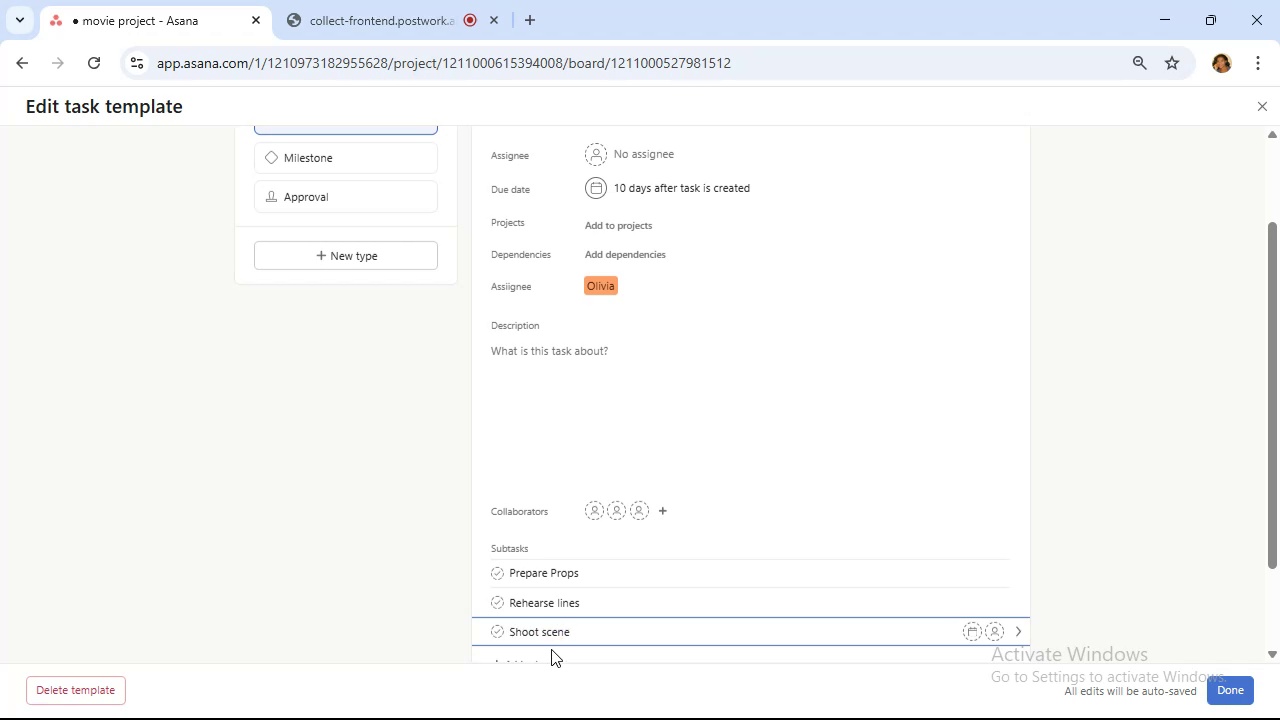 
scroll: coordinate [551, 645], scroll_direction: down, amount: 1.0
 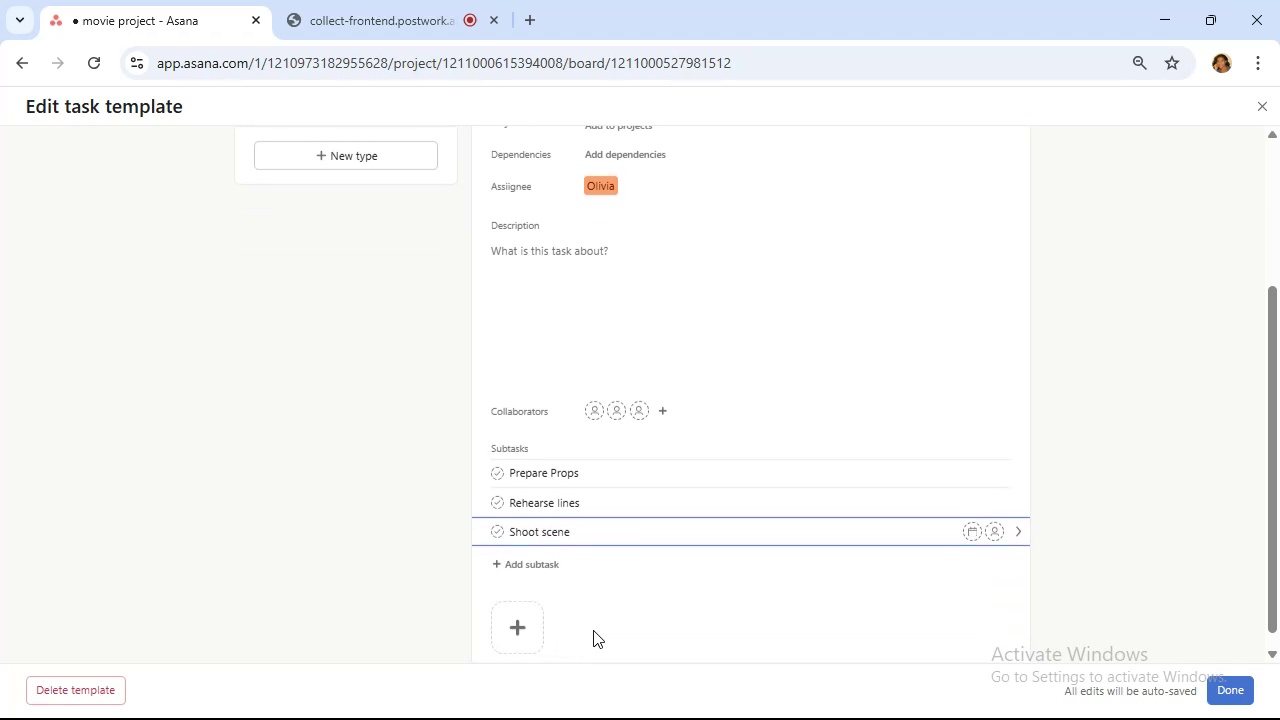 
scroll: coordinate [613, 626], scroll_direction: up, amount: 2.0
 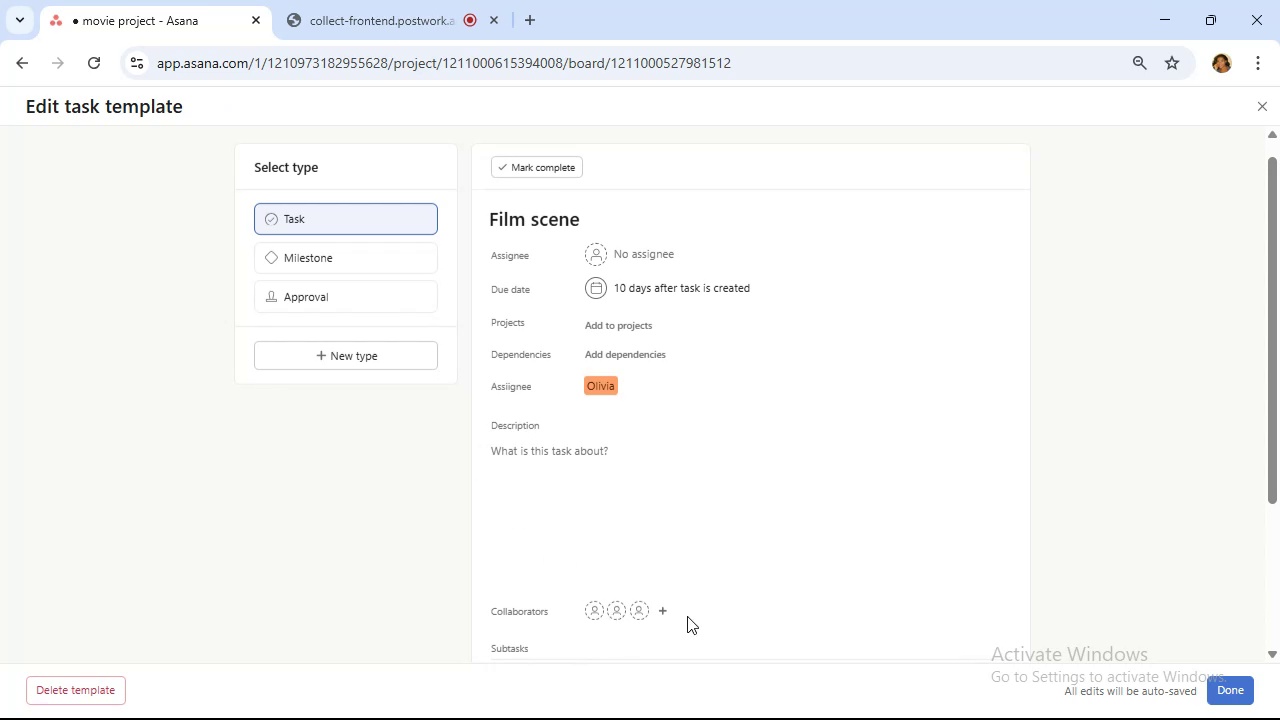 
scroll: coordinate [694, 610], scroll_direction: down, amount: 2.0
 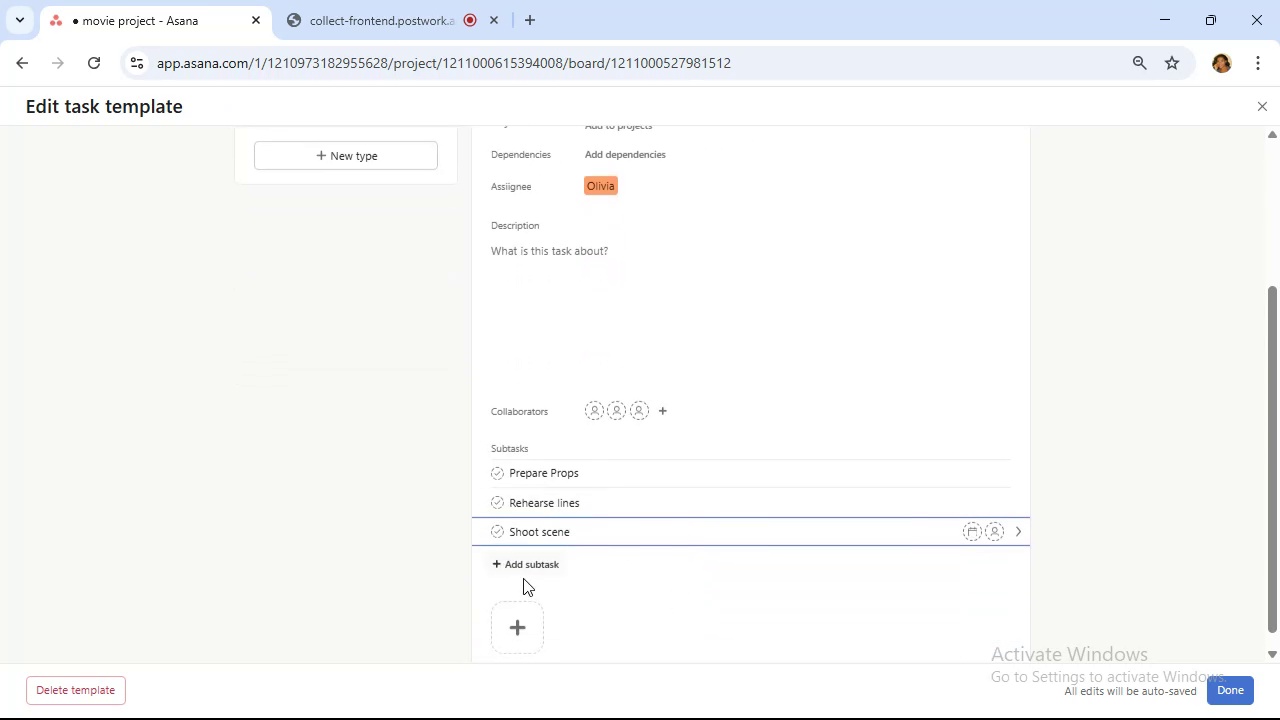 
left_click([528, 566])
 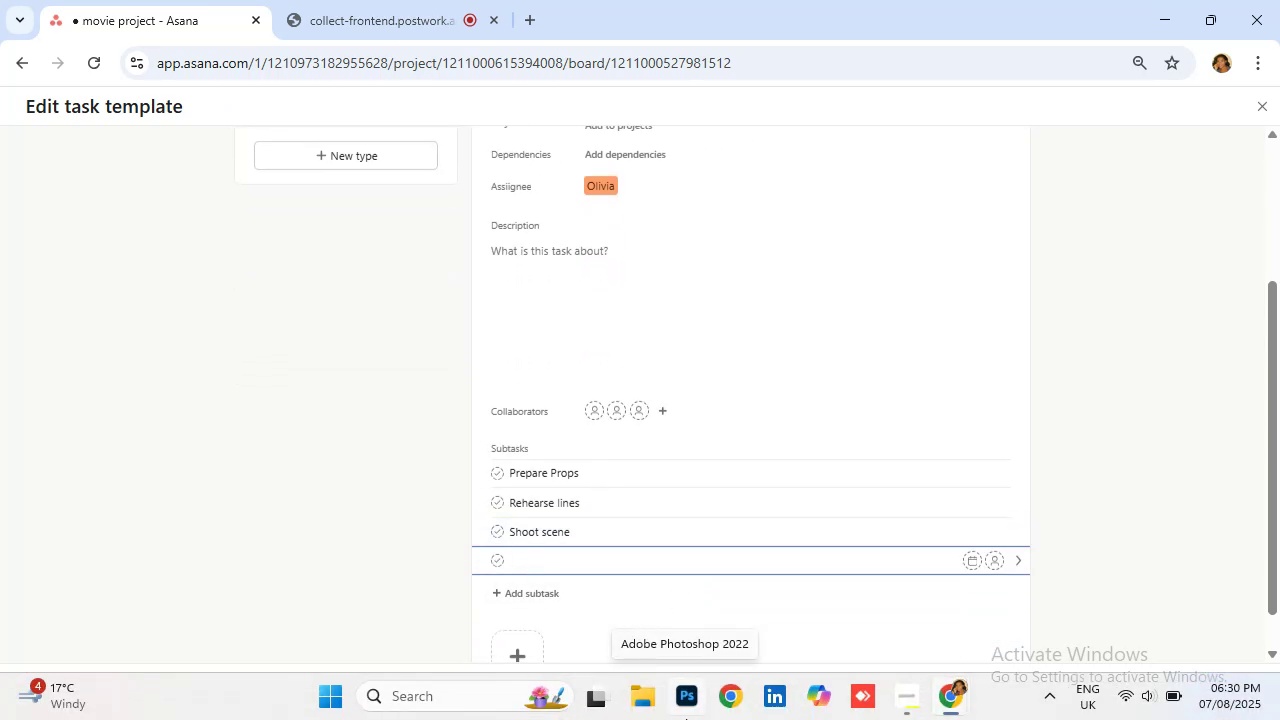 
wait(5.21)
 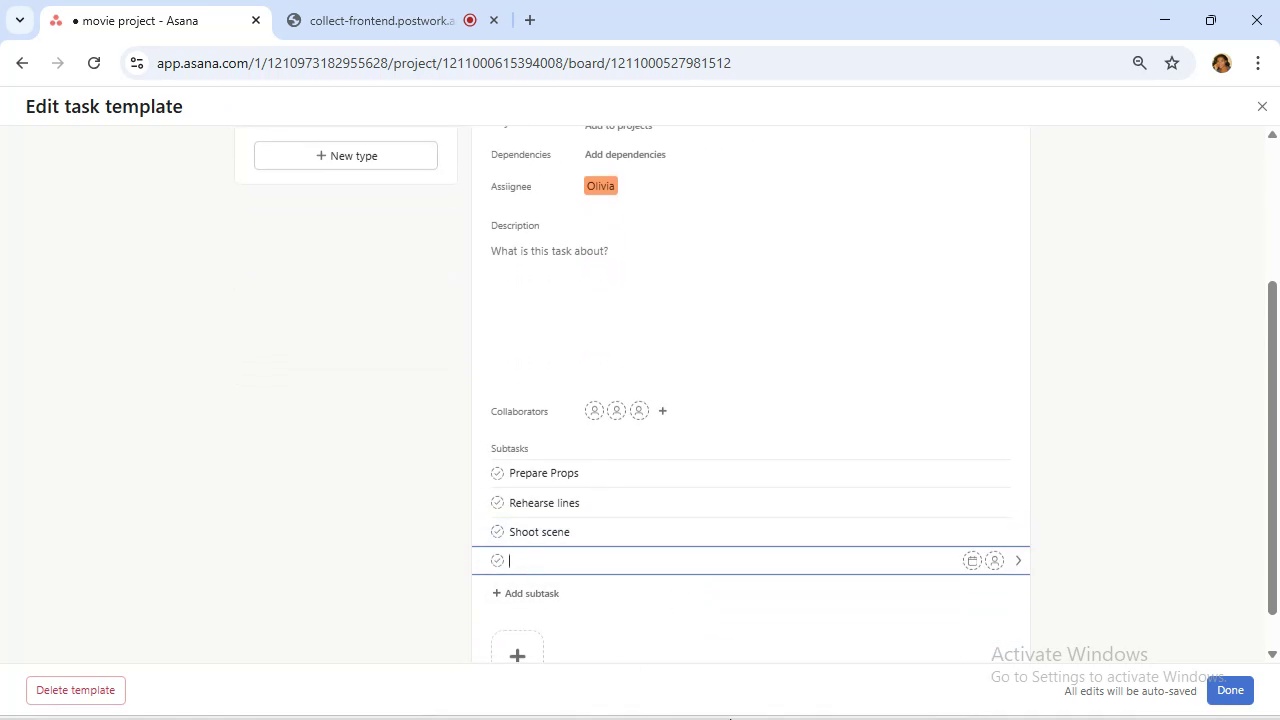 
type(upload footage)
 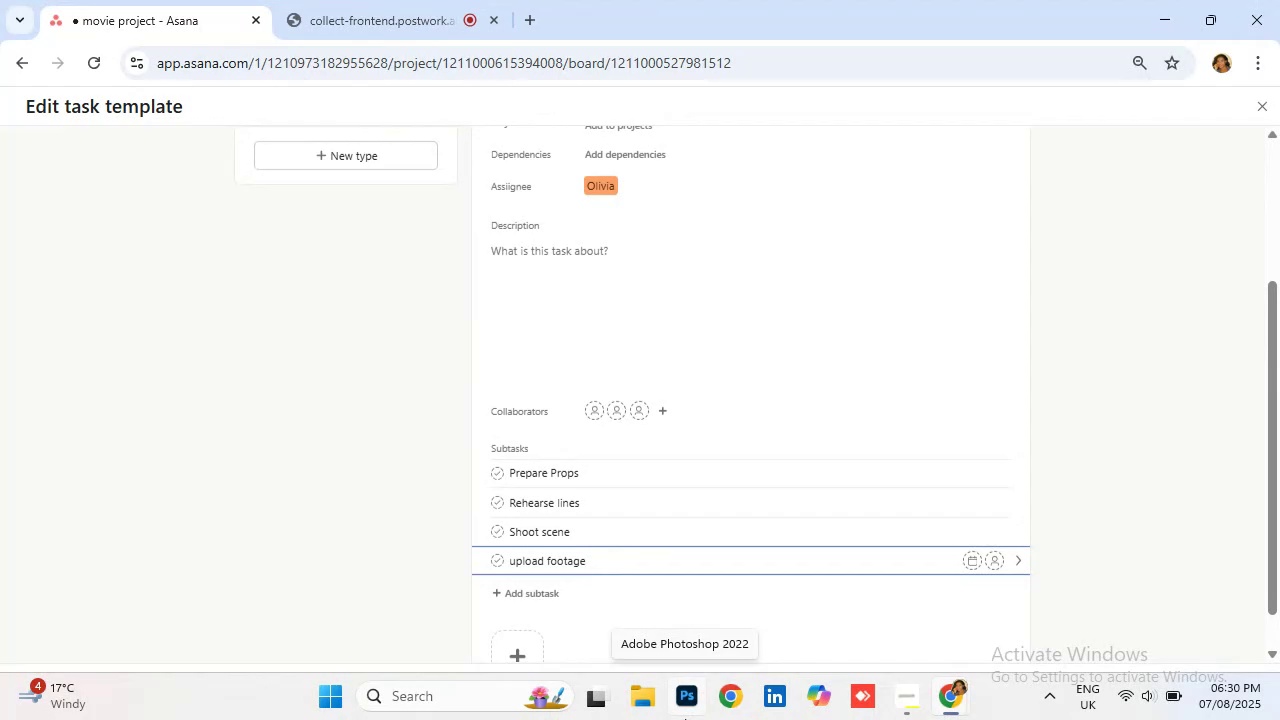 
scroll: coordinate [336, 379], scroll_direction: up, amount: 3.0
 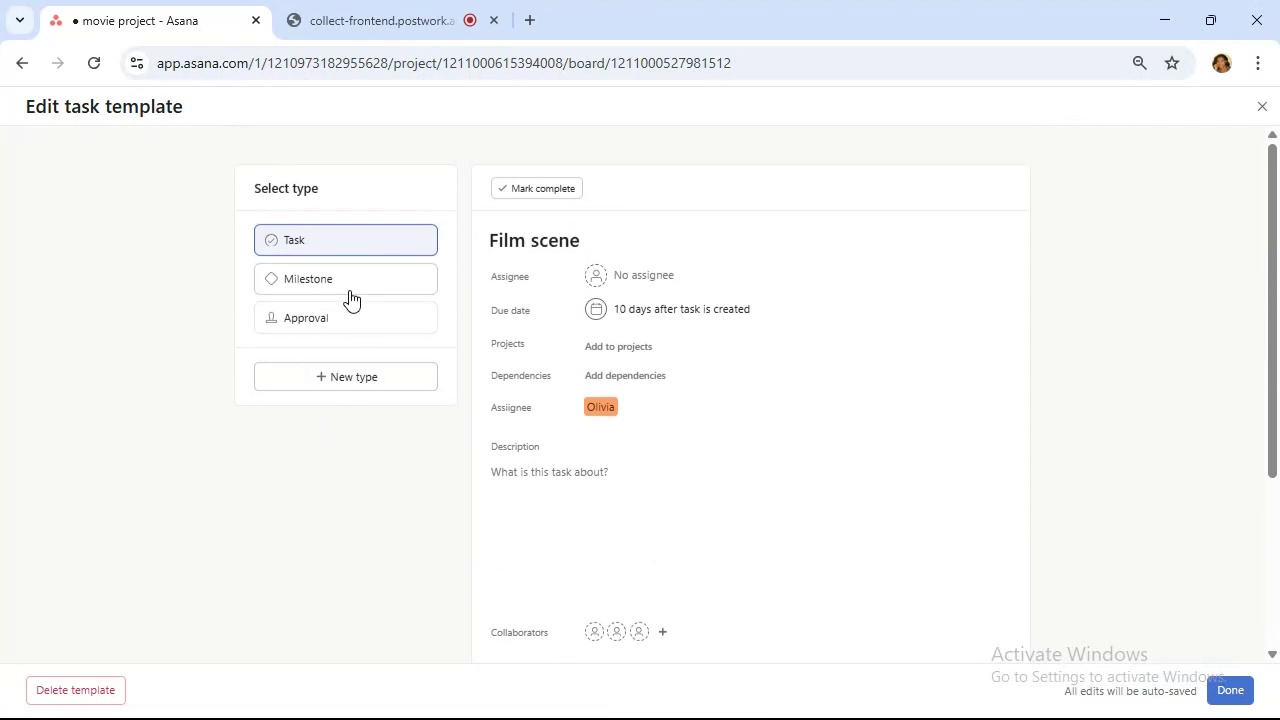 
left_click([353, 277])
 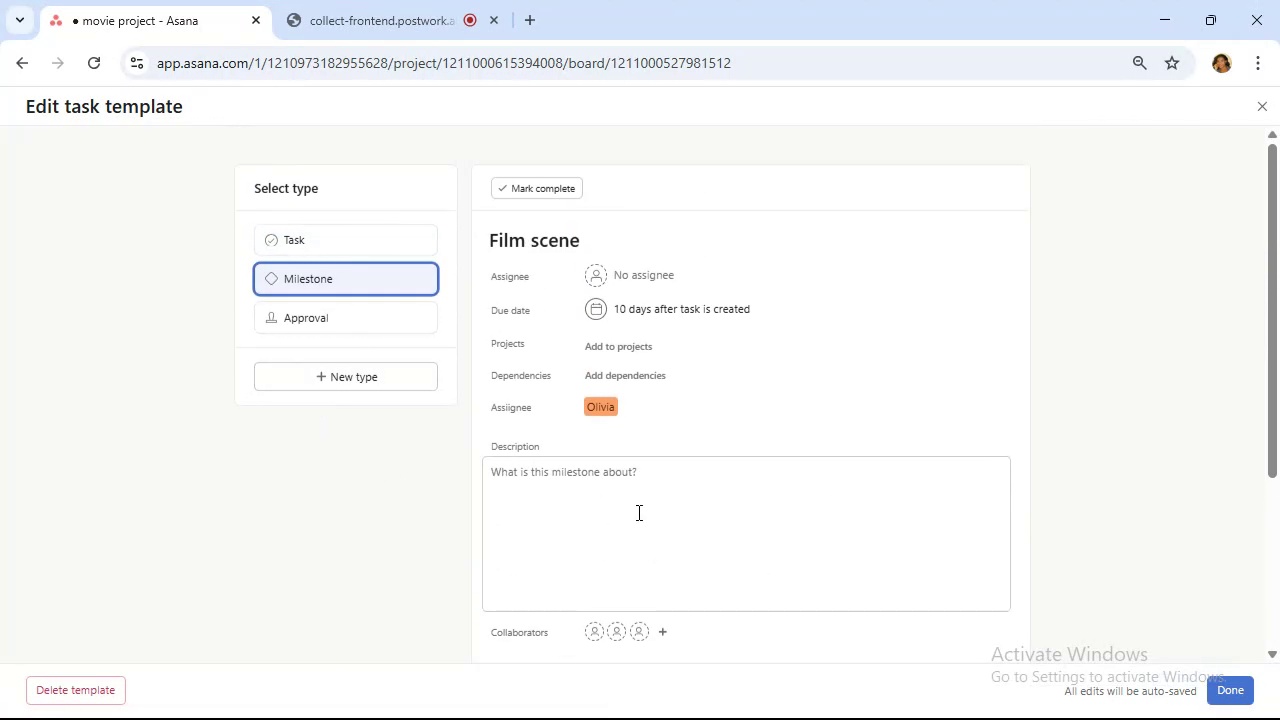 
scroll: coordinate [639, 513], scroll_direction: down, amount: 3.0
 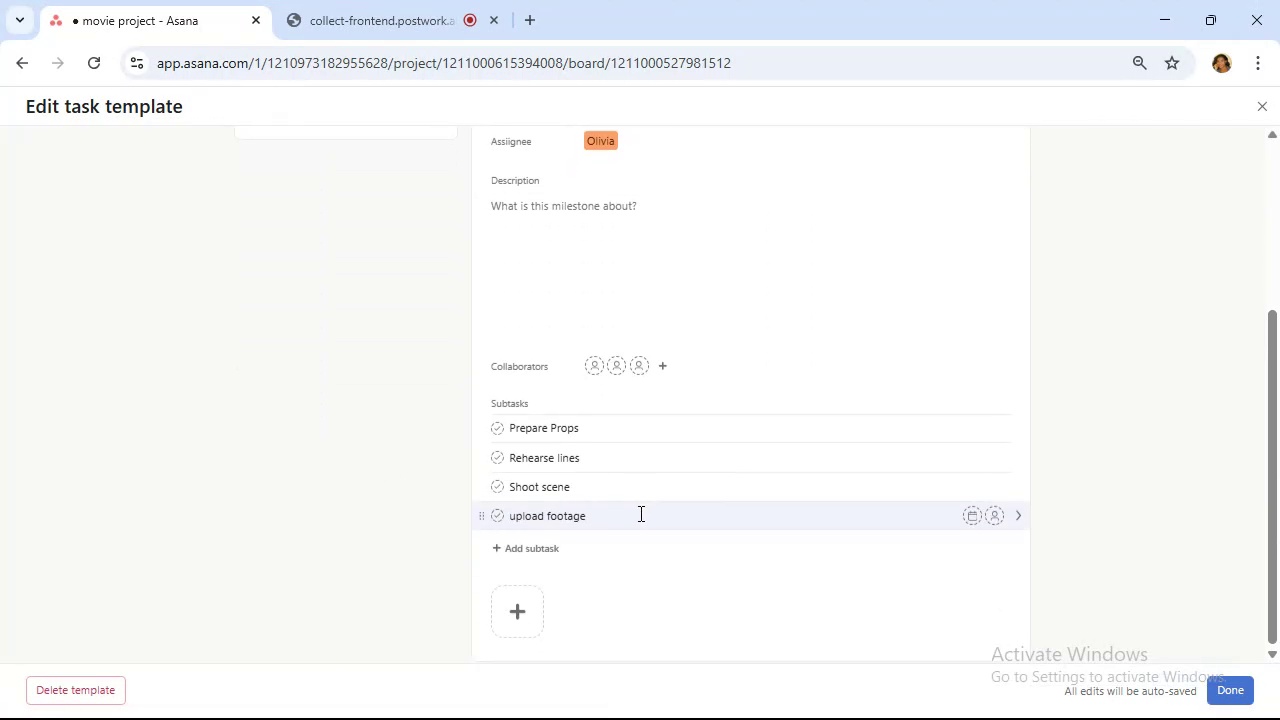 
scroll: coordinate [639, 513], scroll_direction: up, amount: 4.0
 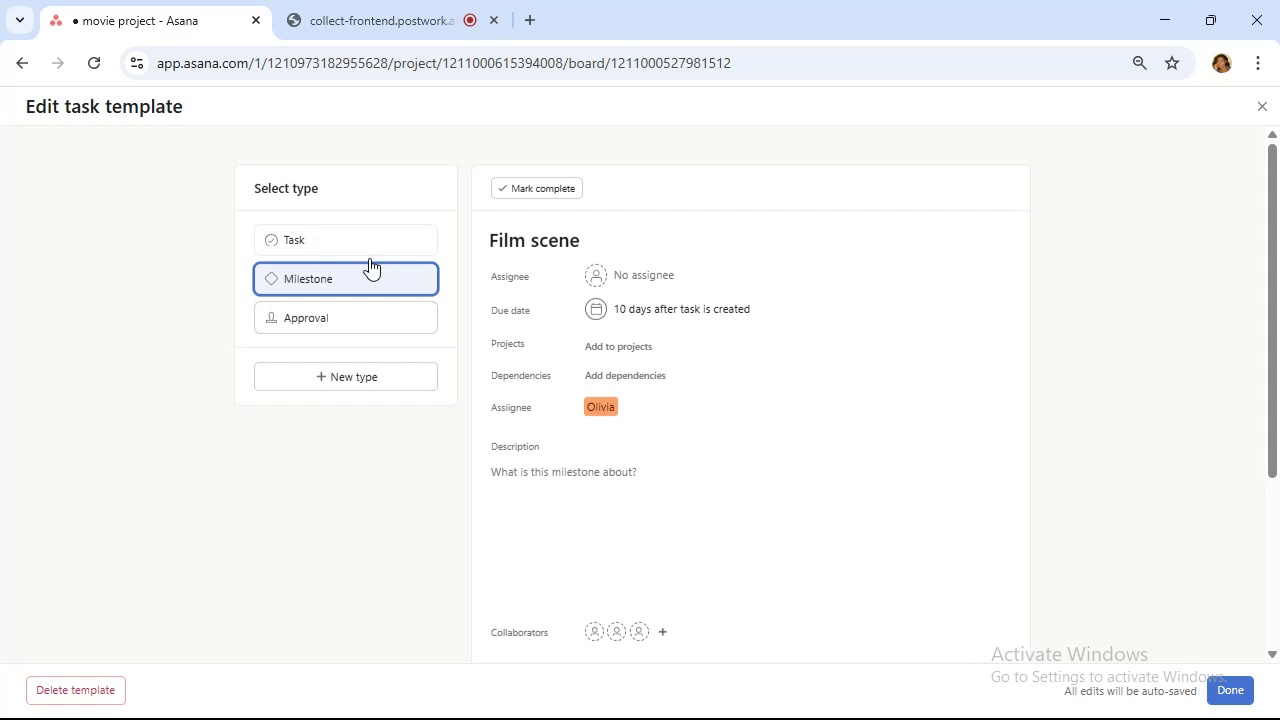 
left_click([359, 234])
 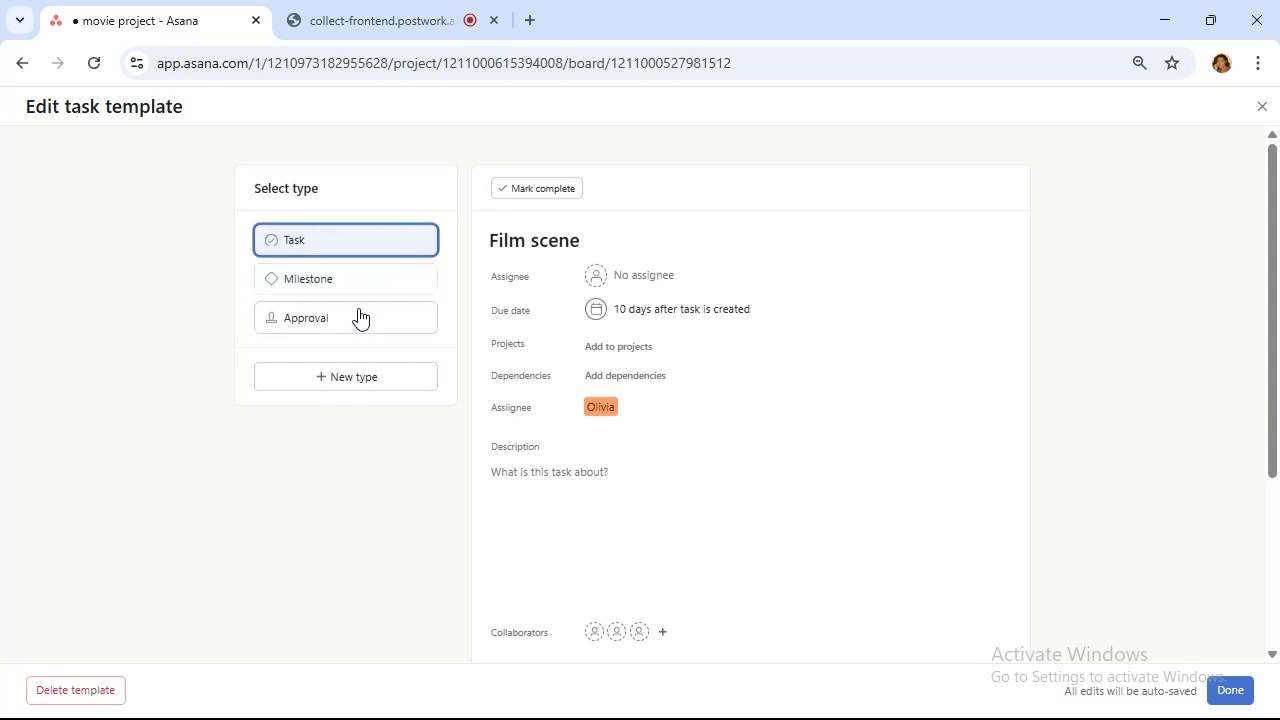 
left_click([358, 308])
 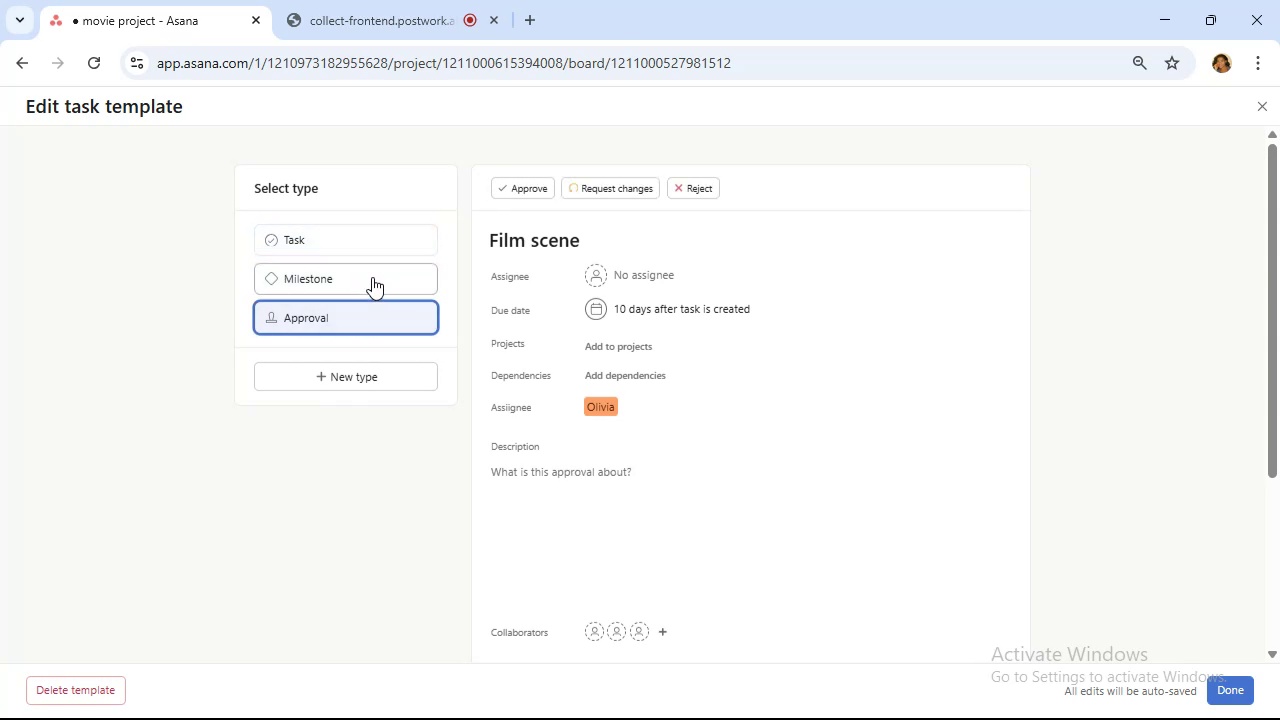 
left_click([375, 246])
 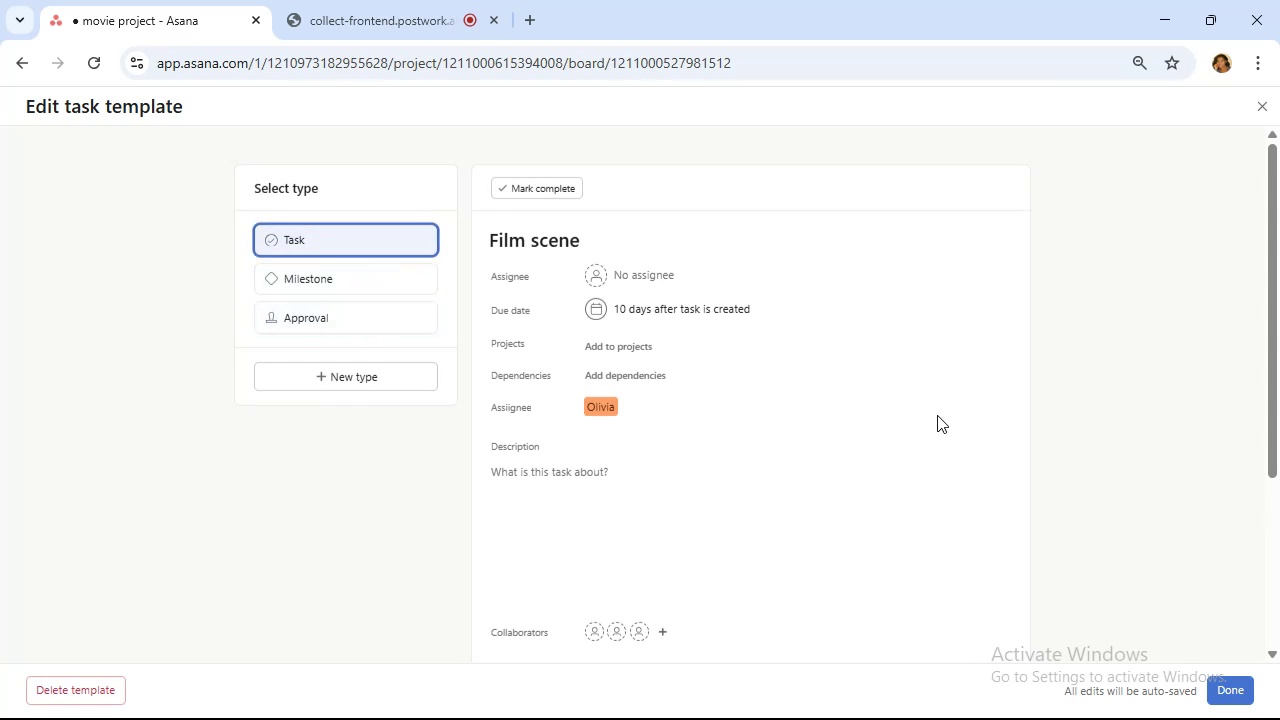 
scroll: coordinate [938, 414], scroll_direction: up, amount: 1.0
 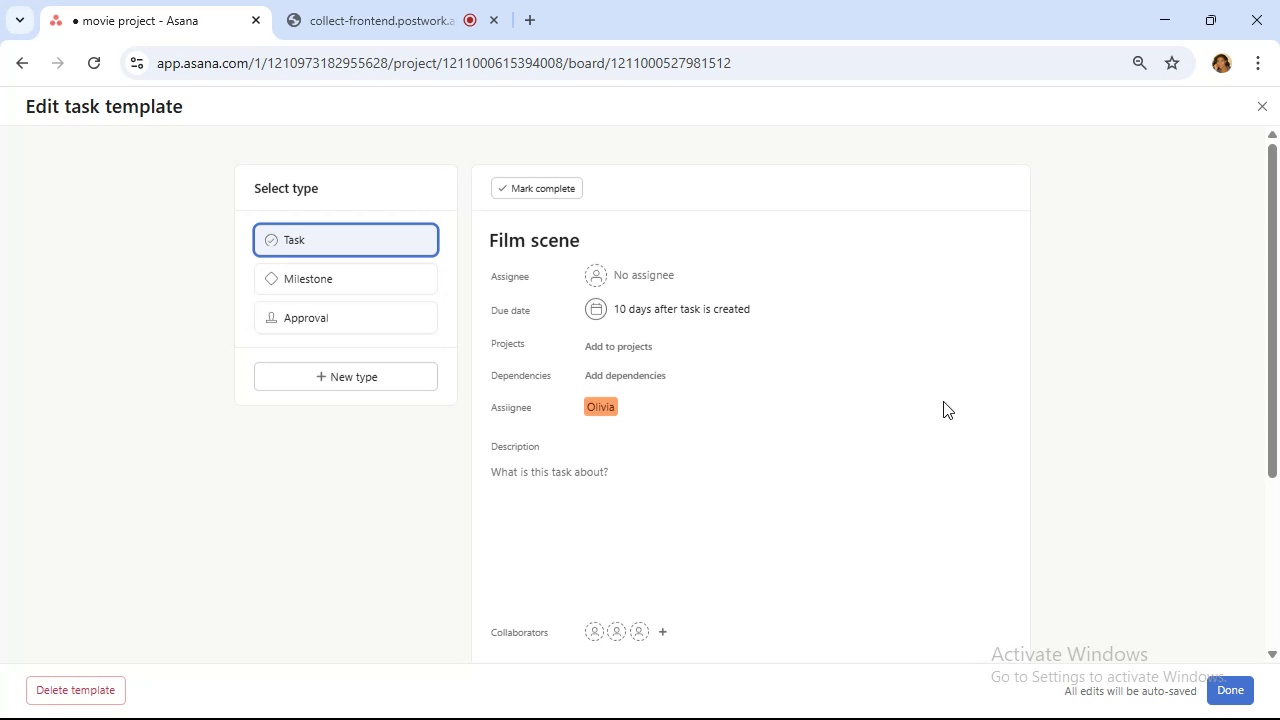 
wait(18.19)
 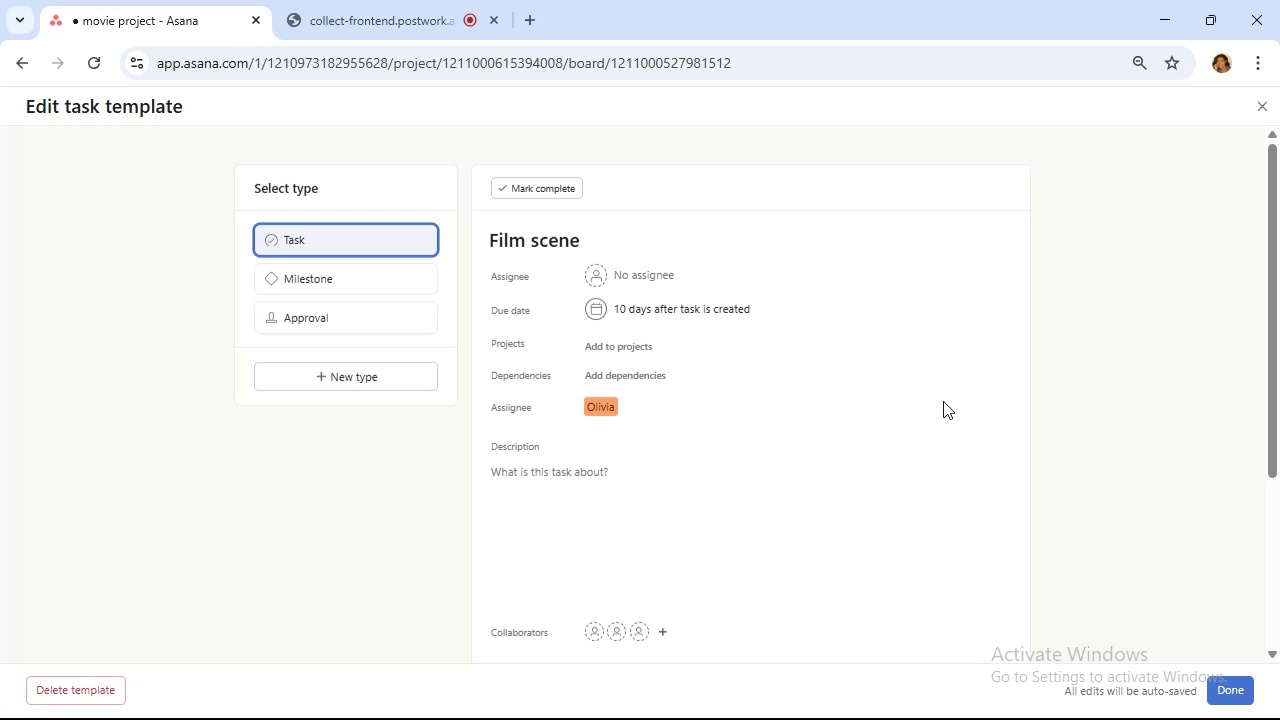 
scroll: coordinate [943, 401], scroll_direction: down, amount: 1.0
 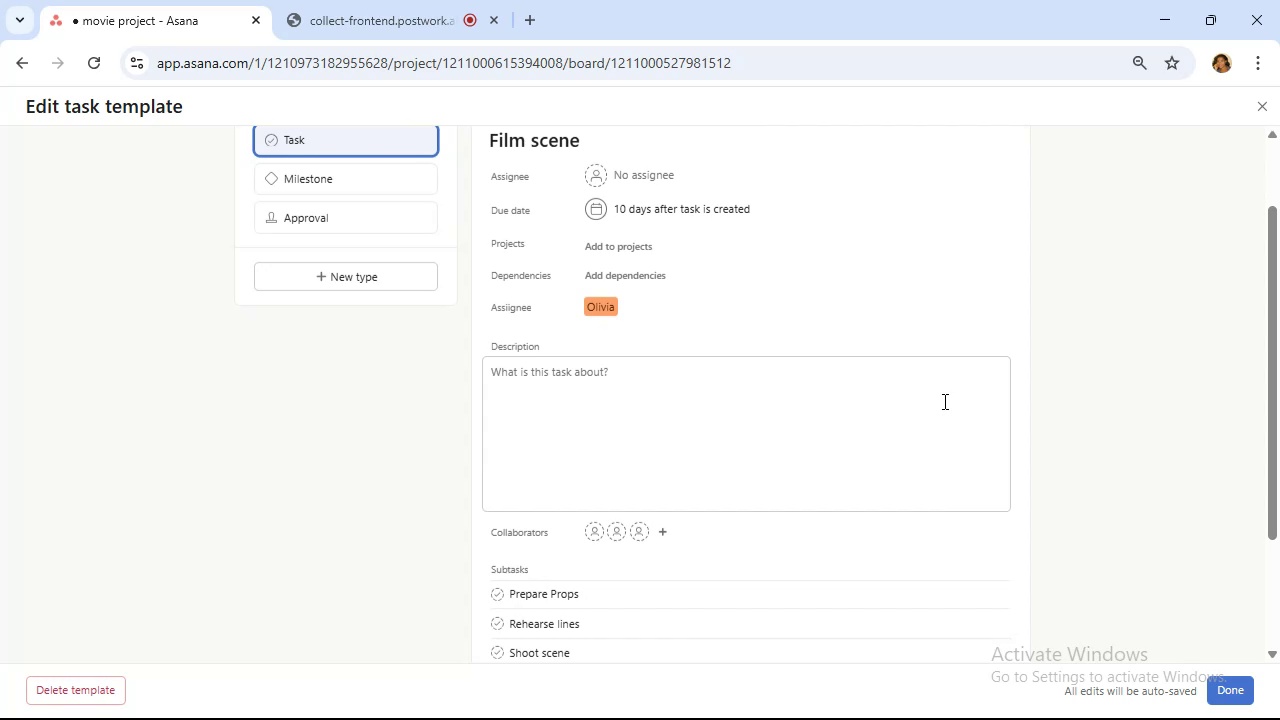 
wait(5.94)
 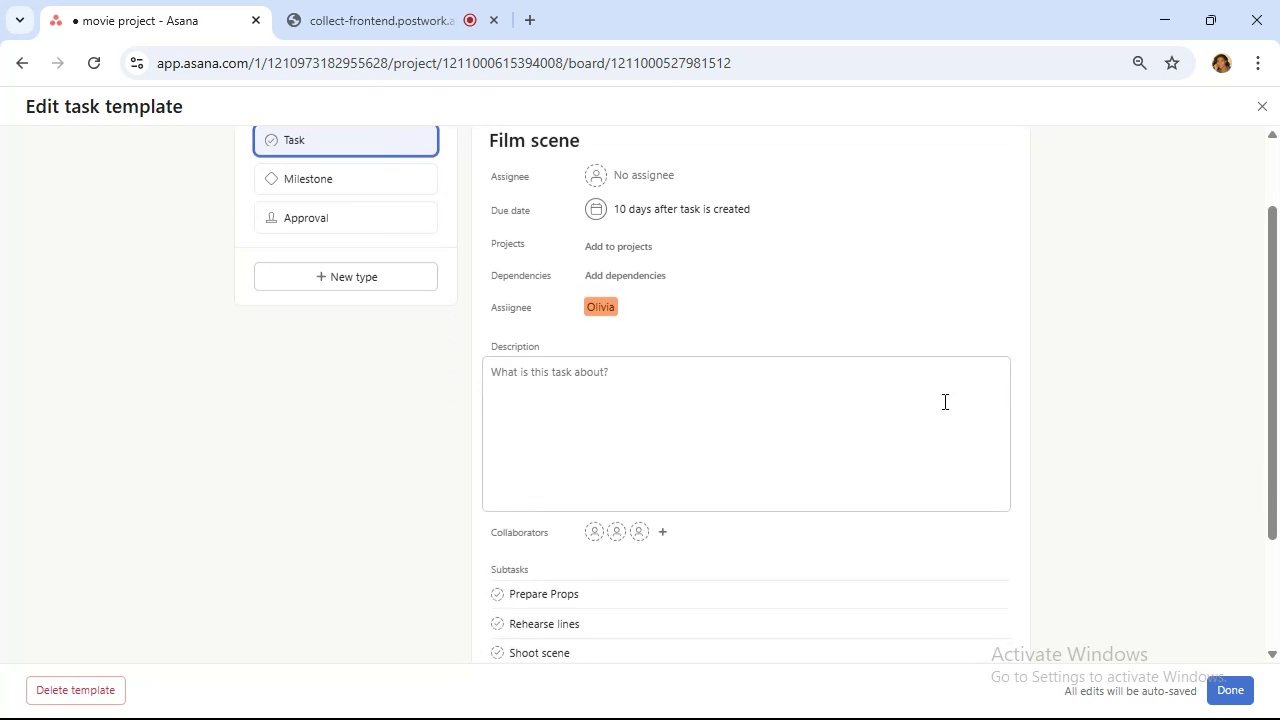 
scroll: coordinate [945, 399], scroll_direction: down, amount: 2.0
 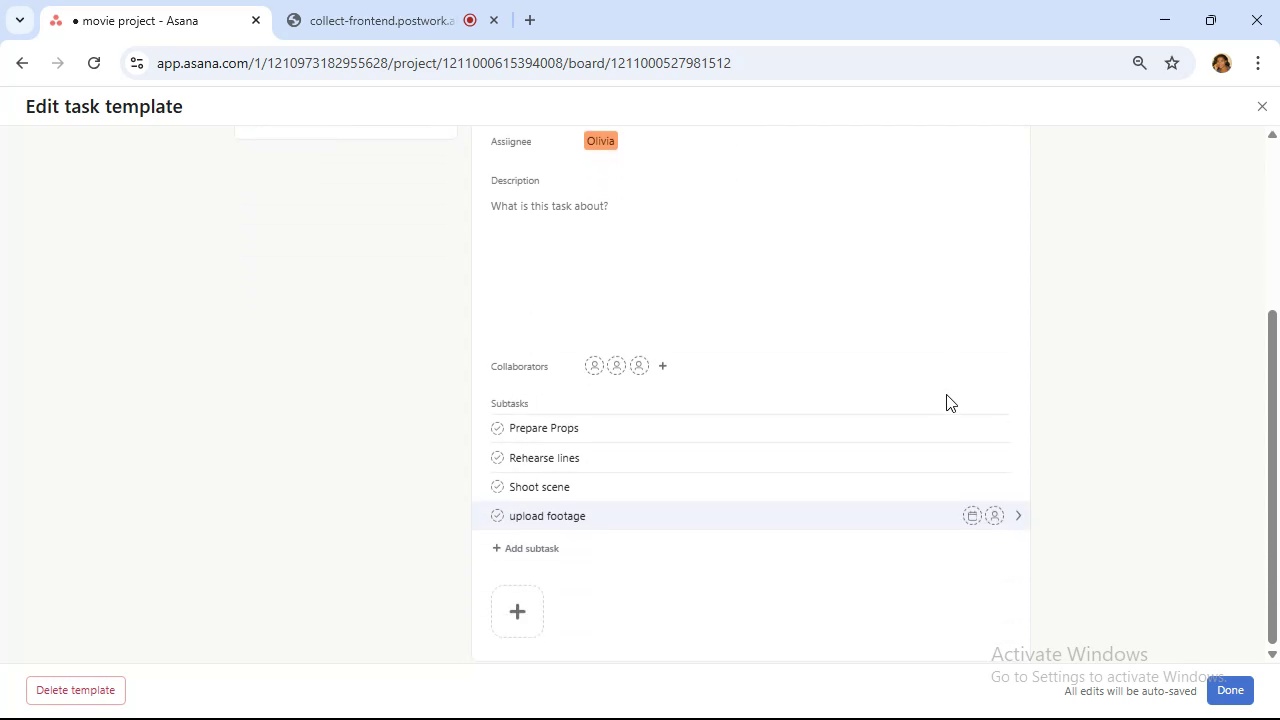 
wait(11.34)
 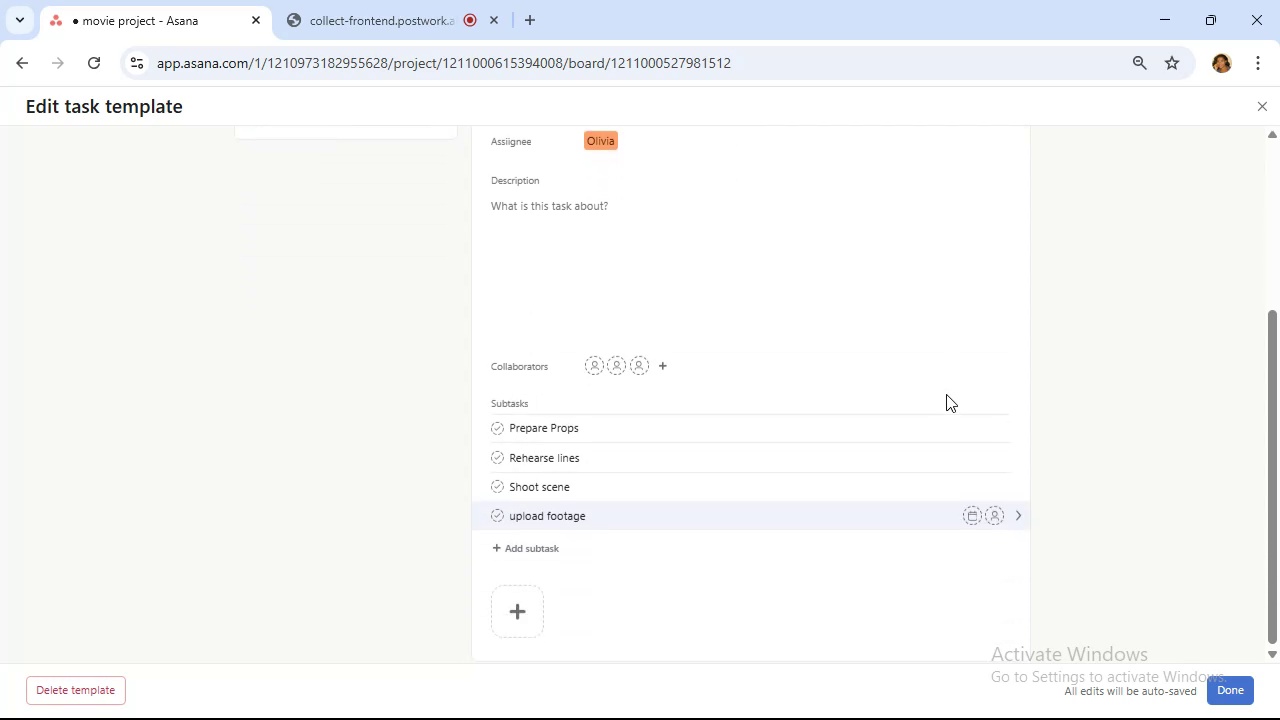 
scroll: coordinate [946, 394], scroll_direction: down, amount: 1.0
 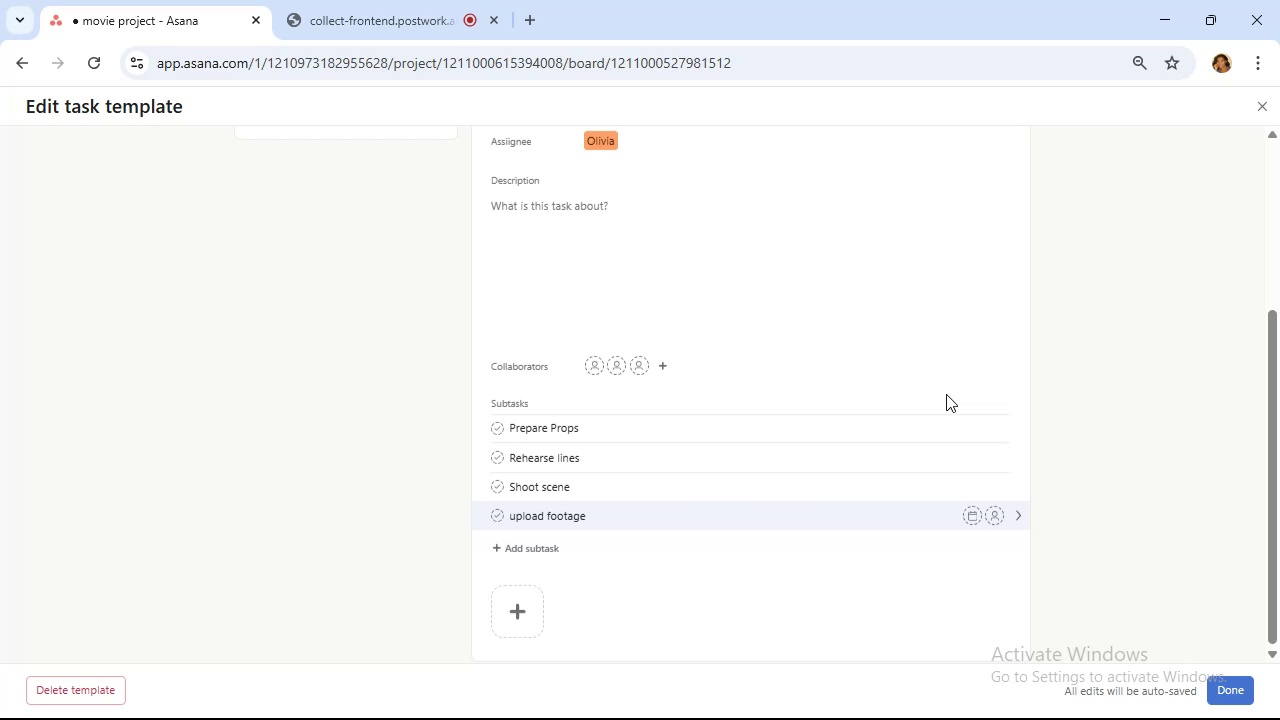 
scroll: coordinate [946, 394], scroll_direction: up, amount: 1.0
 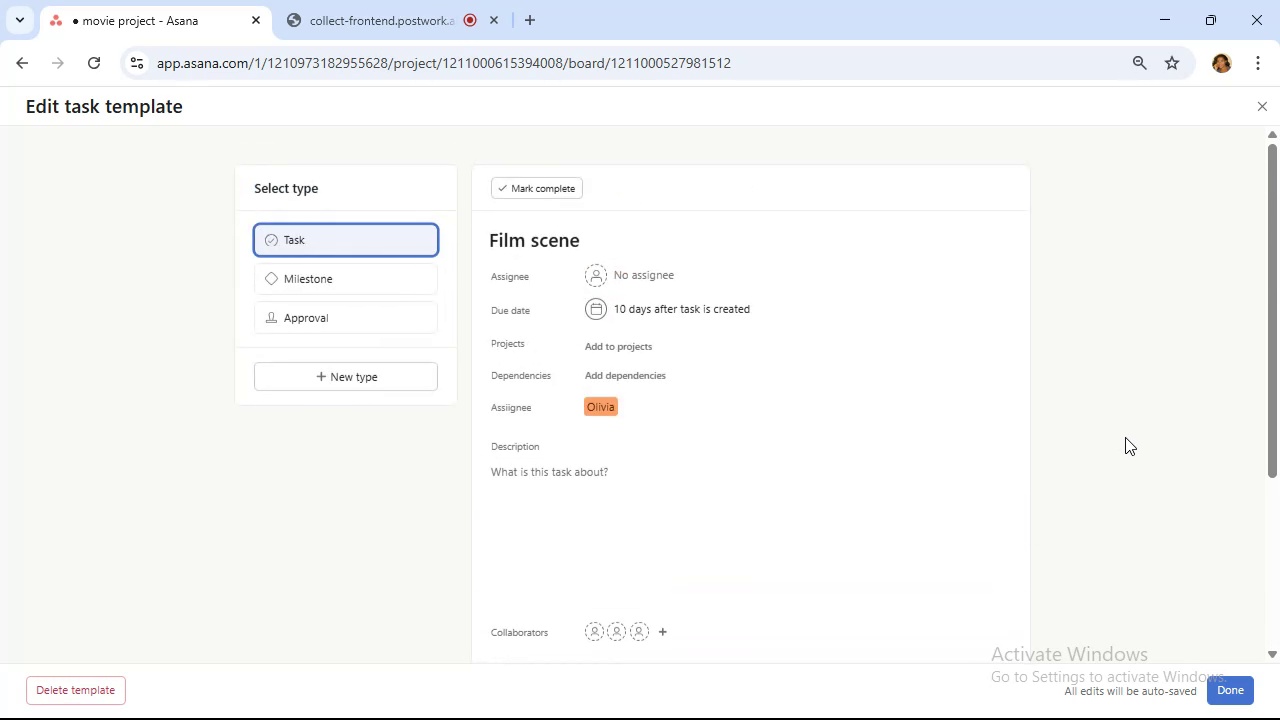 
scroll: coordinate [1120, 438], scroll_direction: down, amount: 2.0
 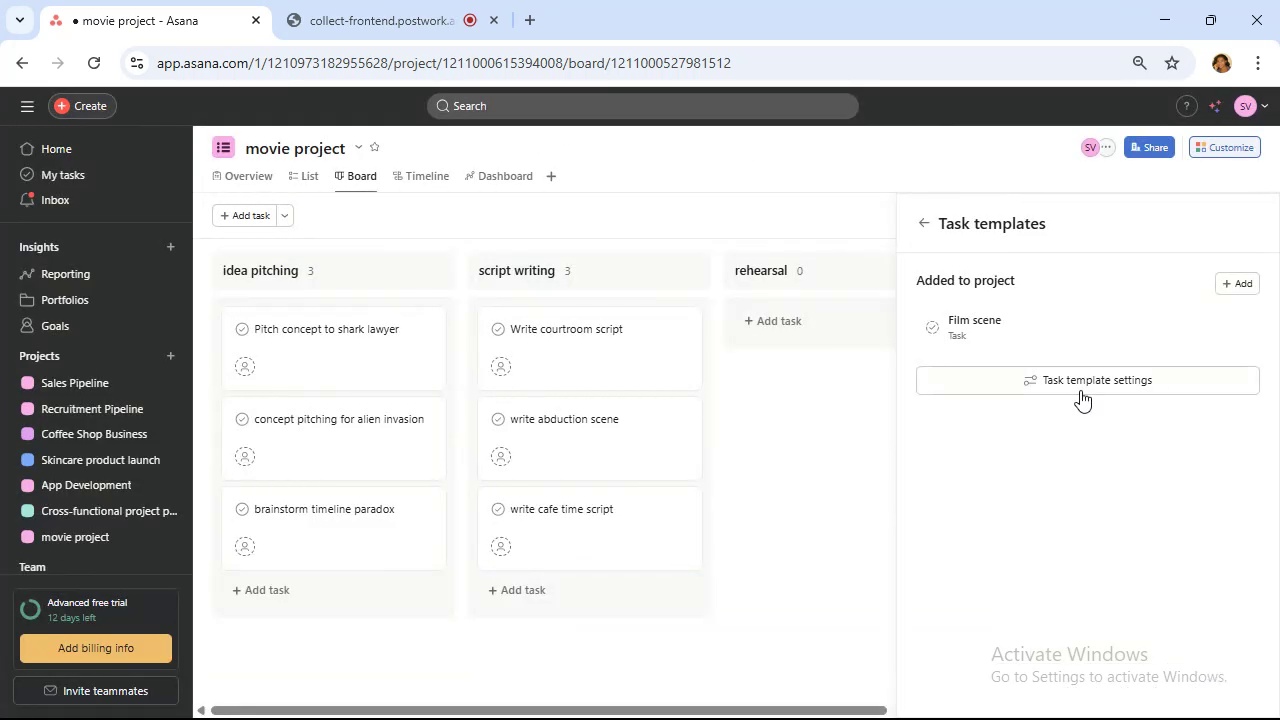 
wait(6.98)
 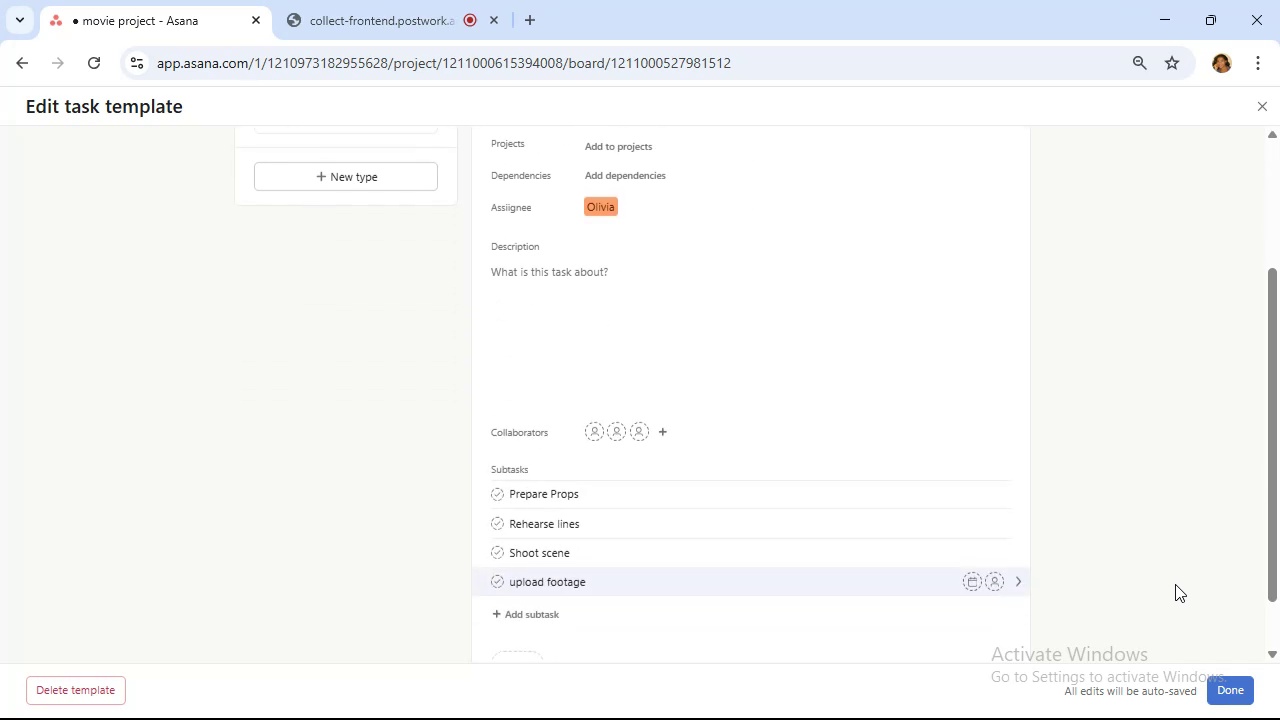 
left_click([1191, 388])
 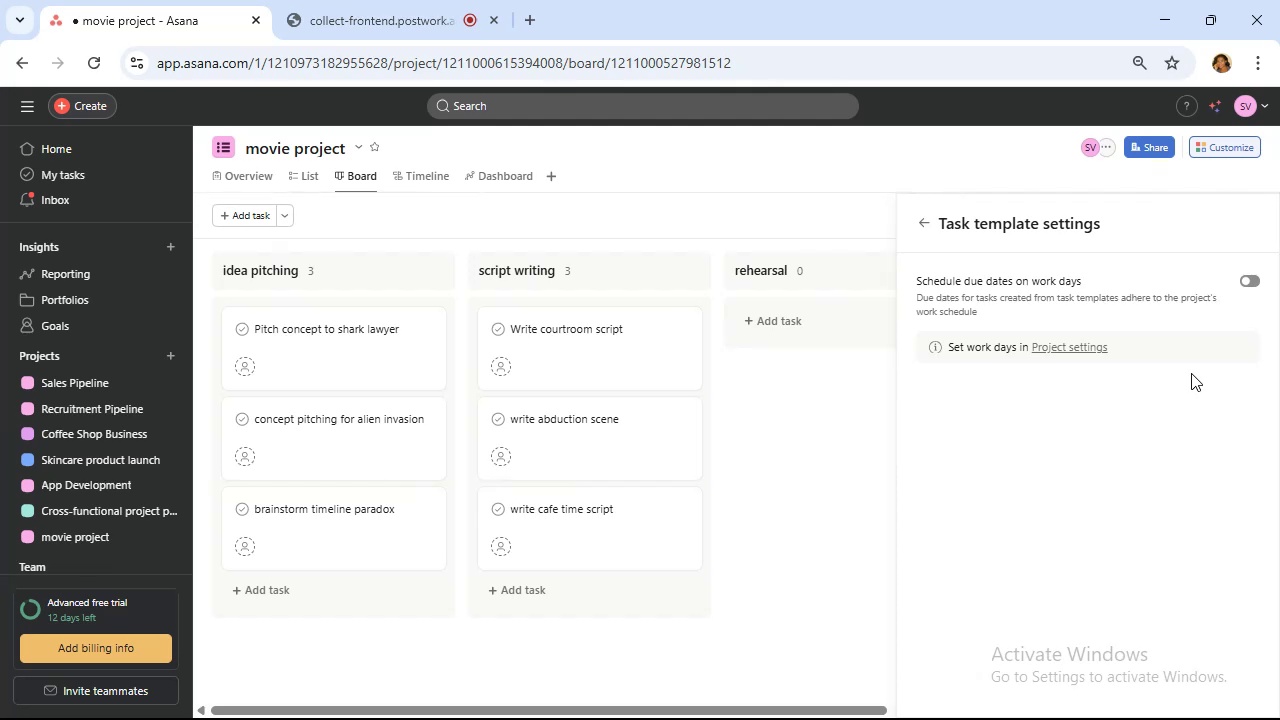 
wait(12.72)
 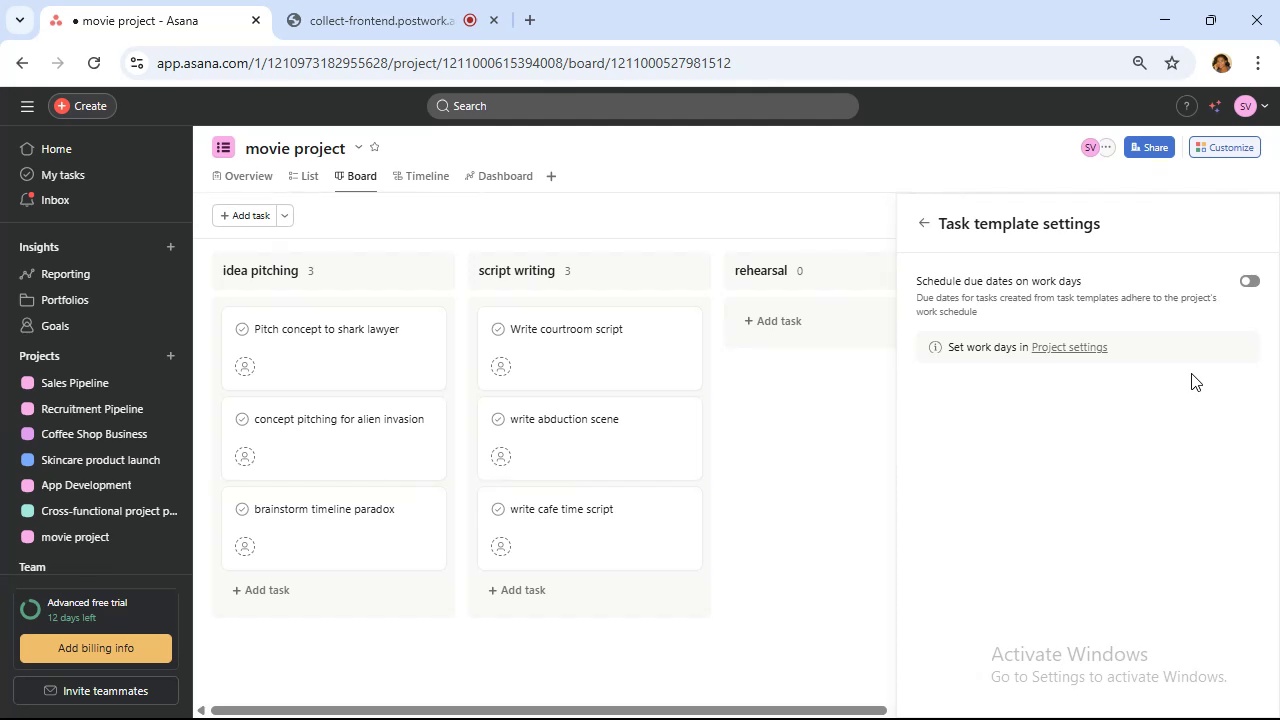 
left_click([1255, 281])
 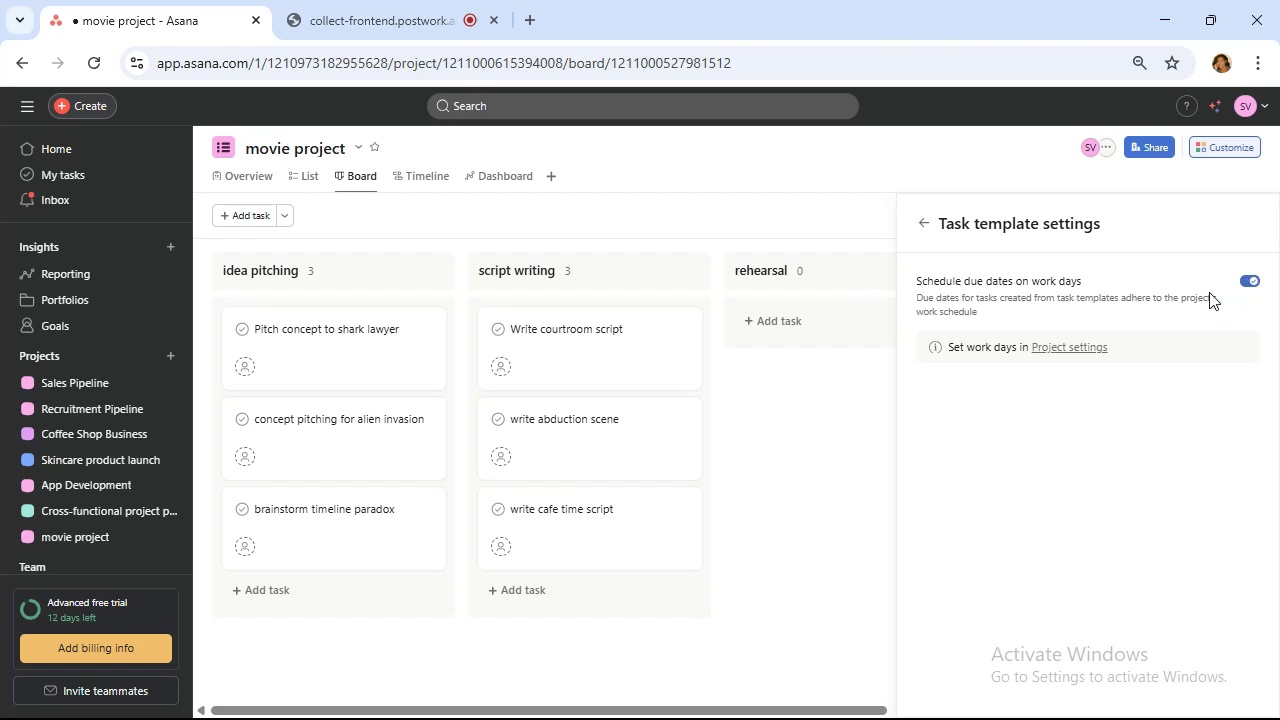 
wait(6.1)
 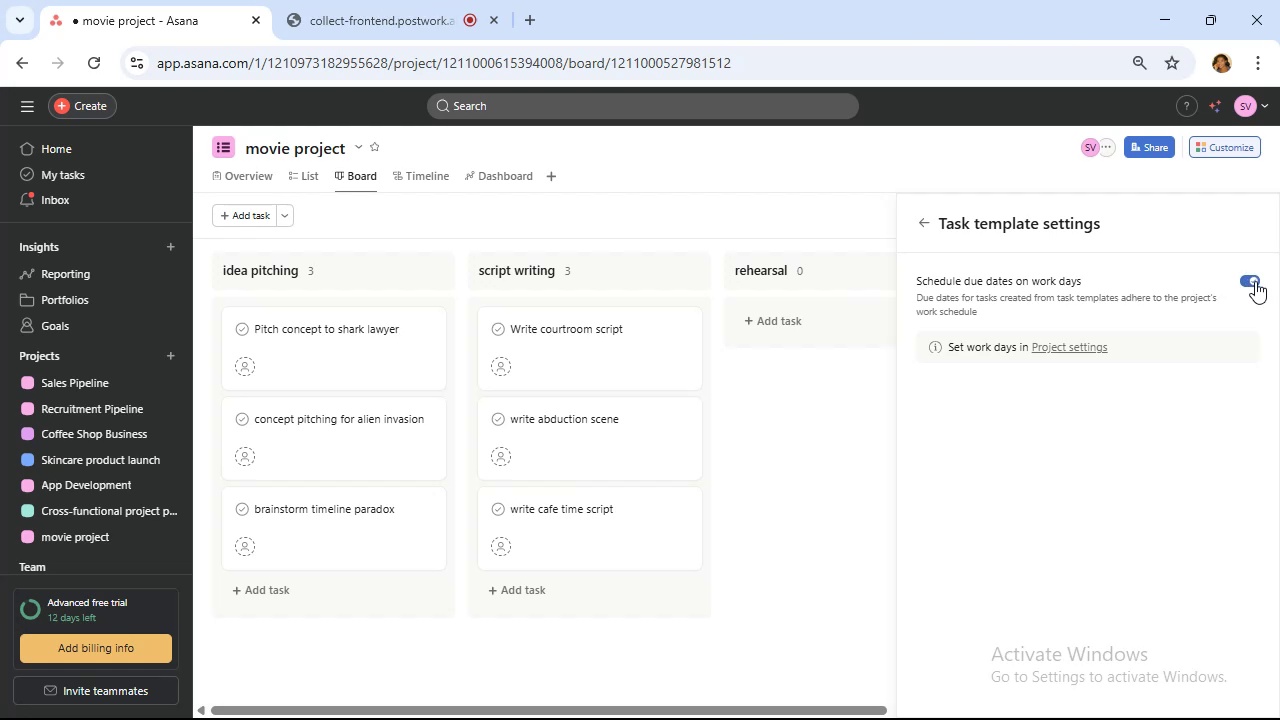 
left_click([919, 220])
 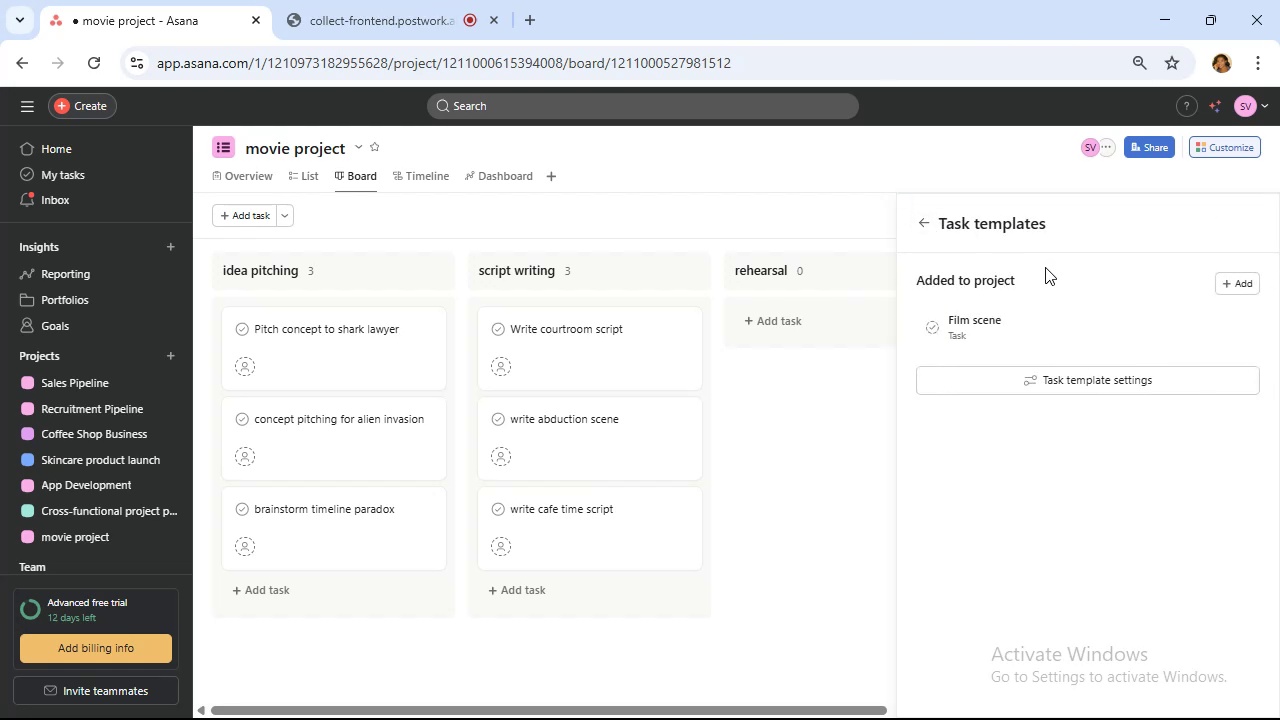 
wait(8.02)
 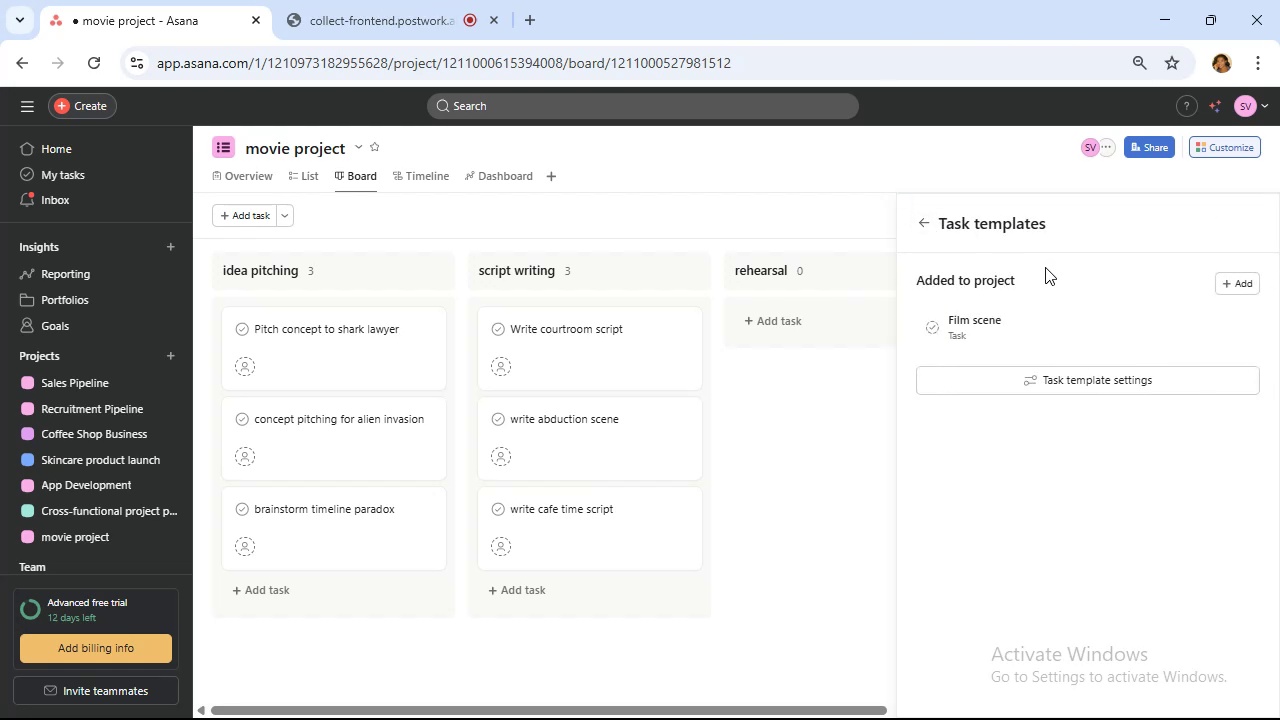 
left_click([1239, 285])
 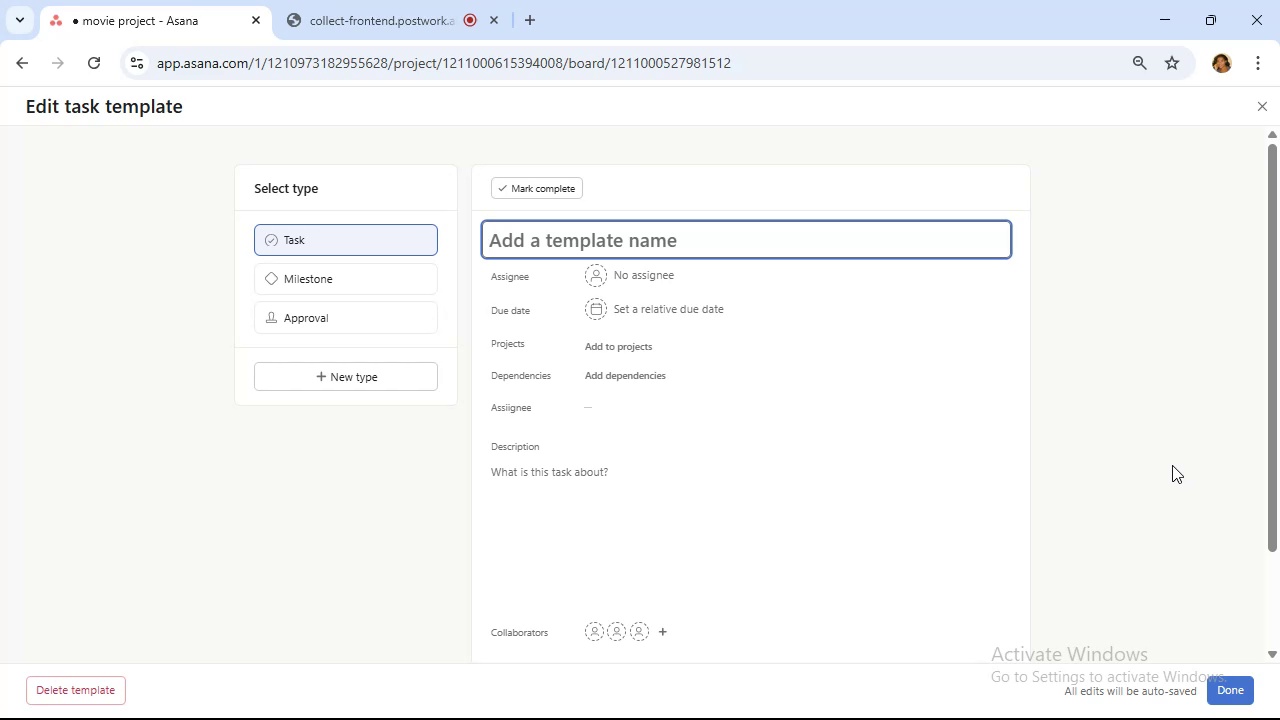 
wait(14.73)
 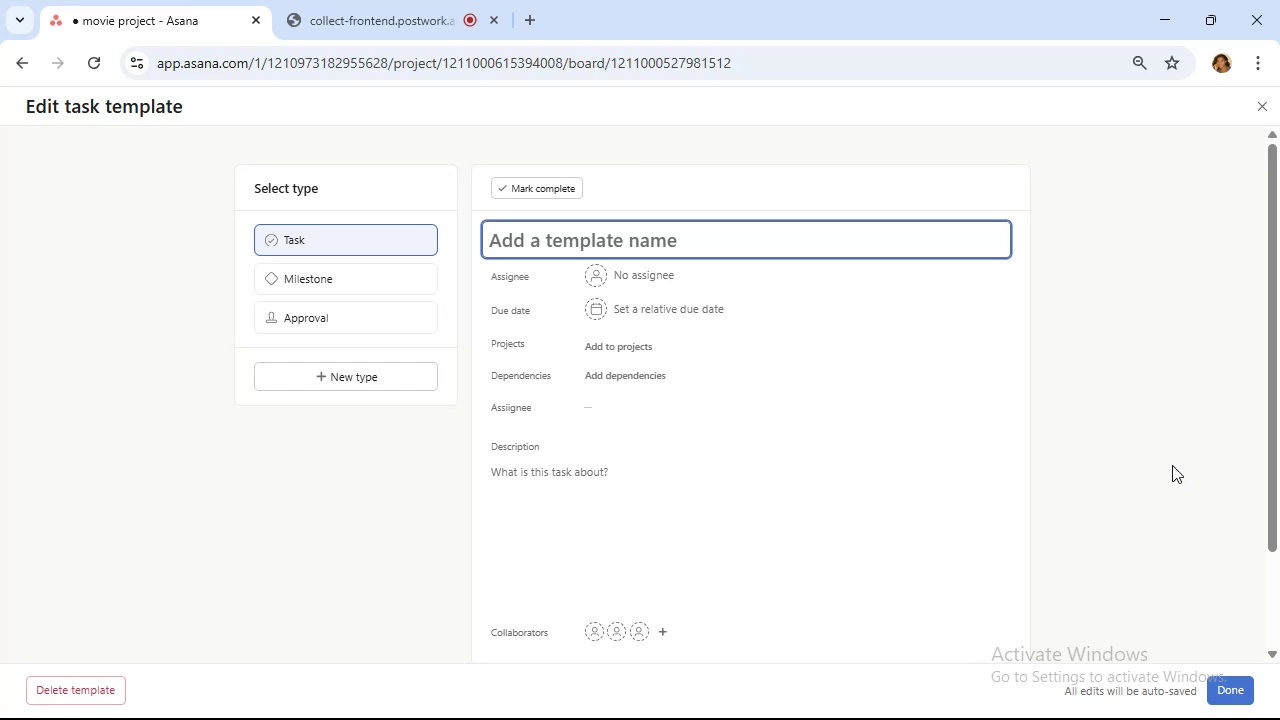 
type(Design poster)
 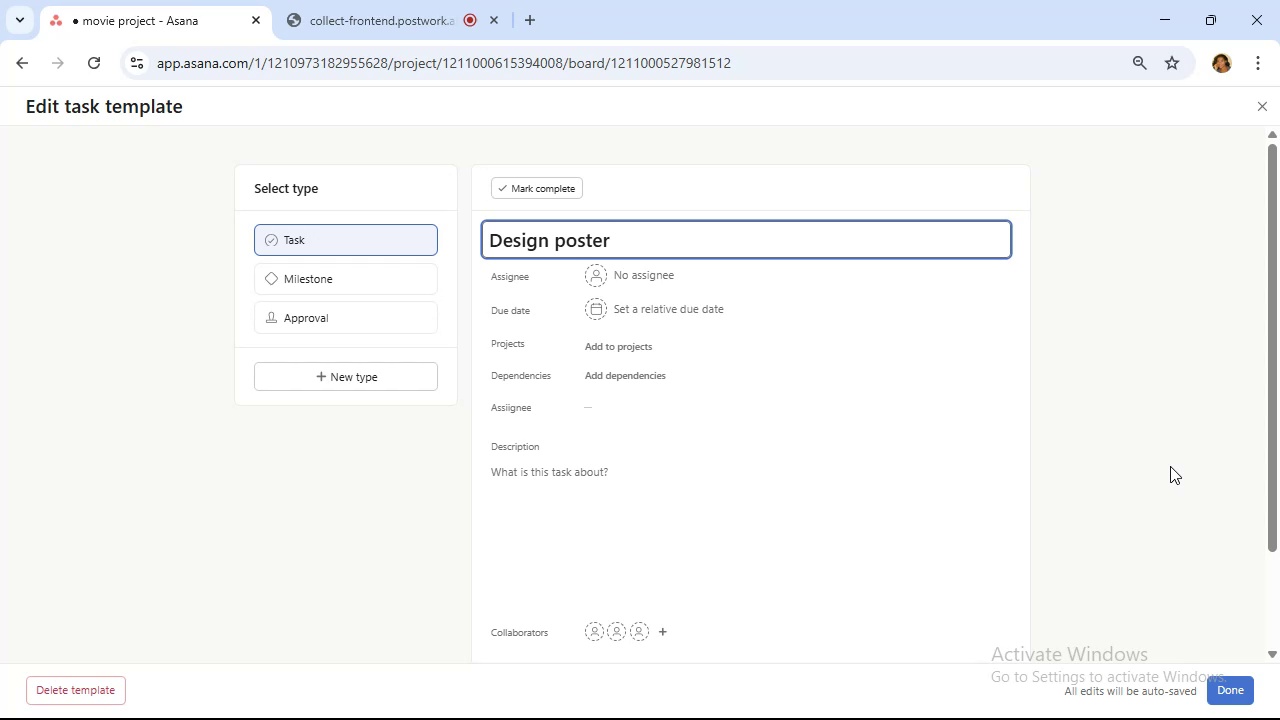 
wait(21.55)
 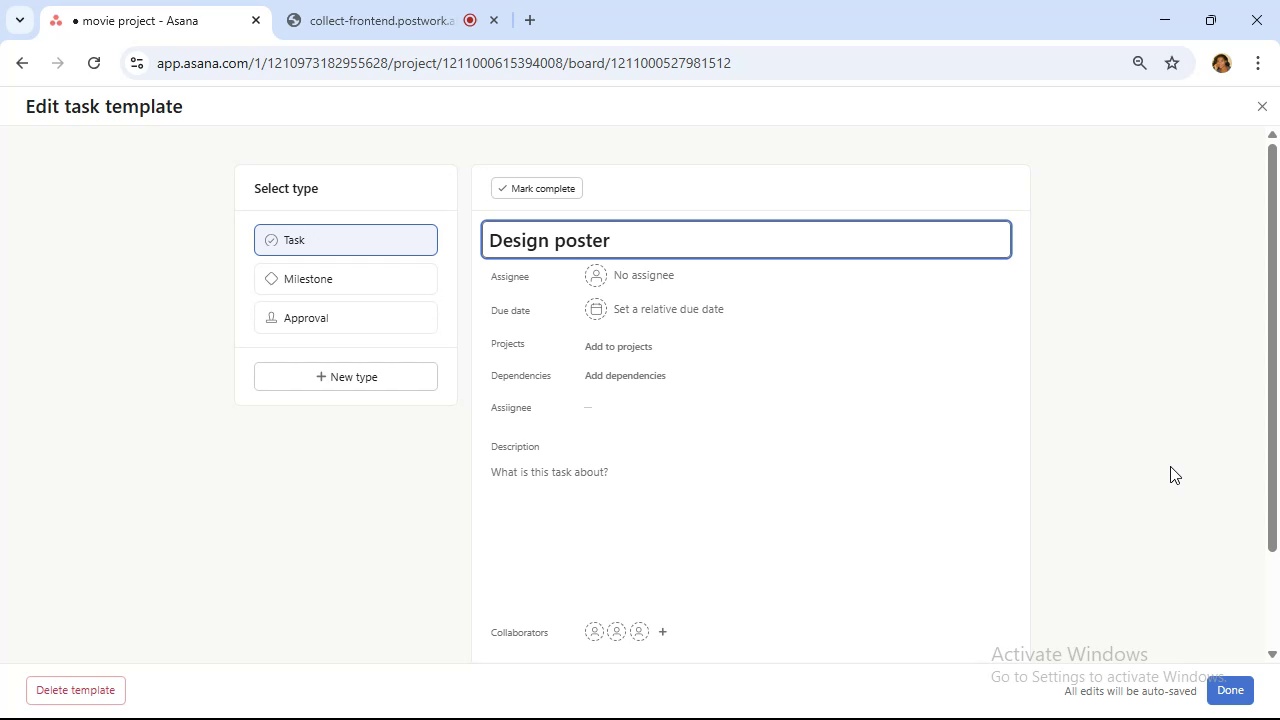 
scroll: coordinate [1155, 325], scroll_direction: down, amount: 5.0
 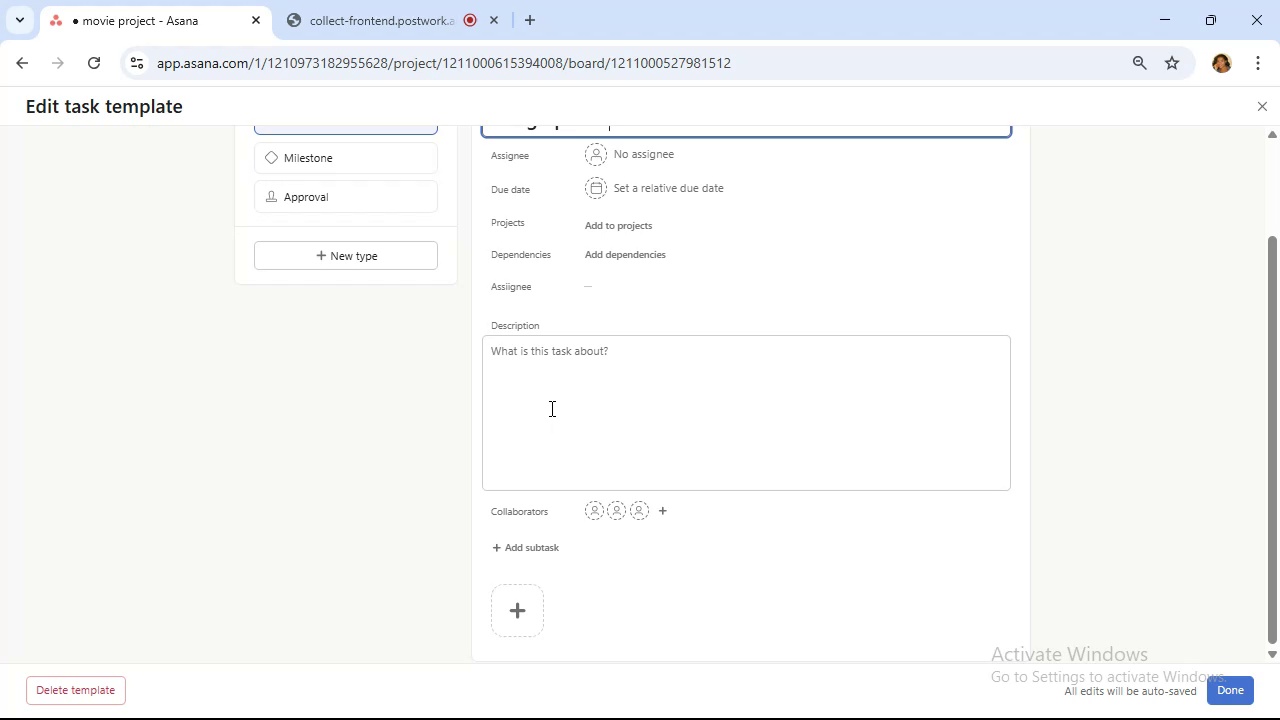 
wait(13.91)
 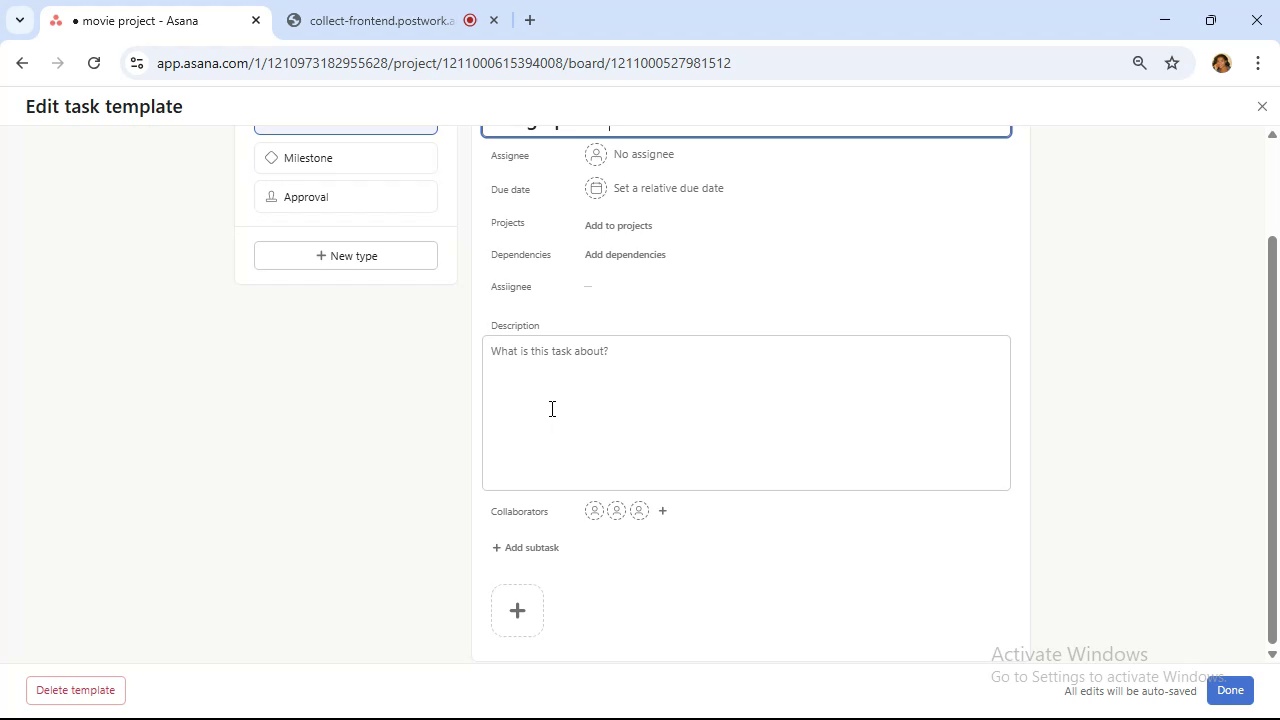 
left_click([551, 548])
 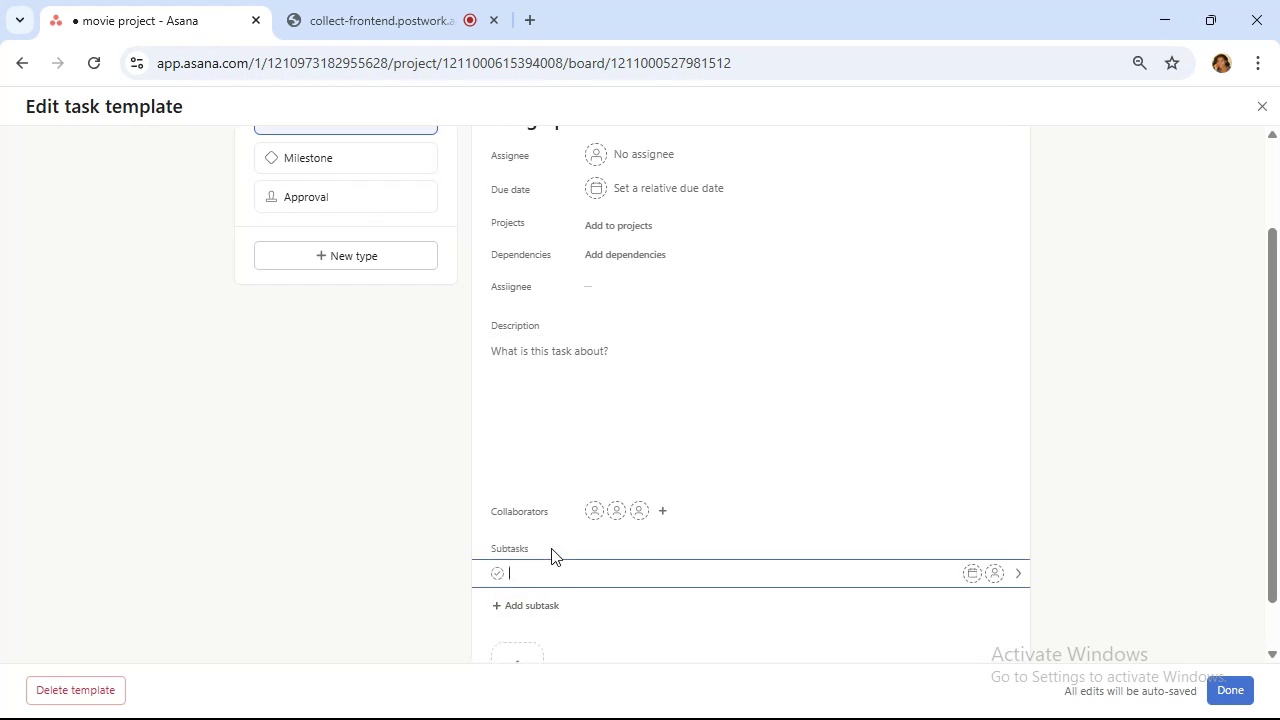 
scroll: coordinate [551, 548], scroll_direction: down, amount: 2.0
 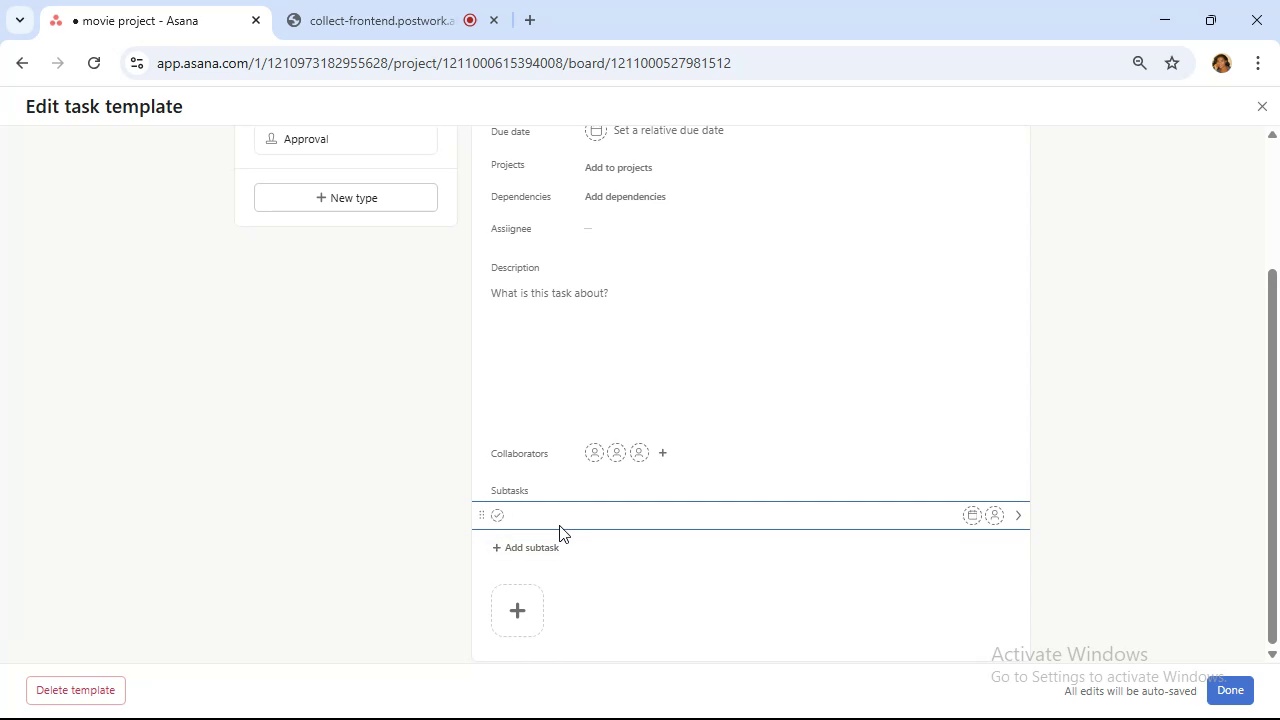 
wait(6.96)
 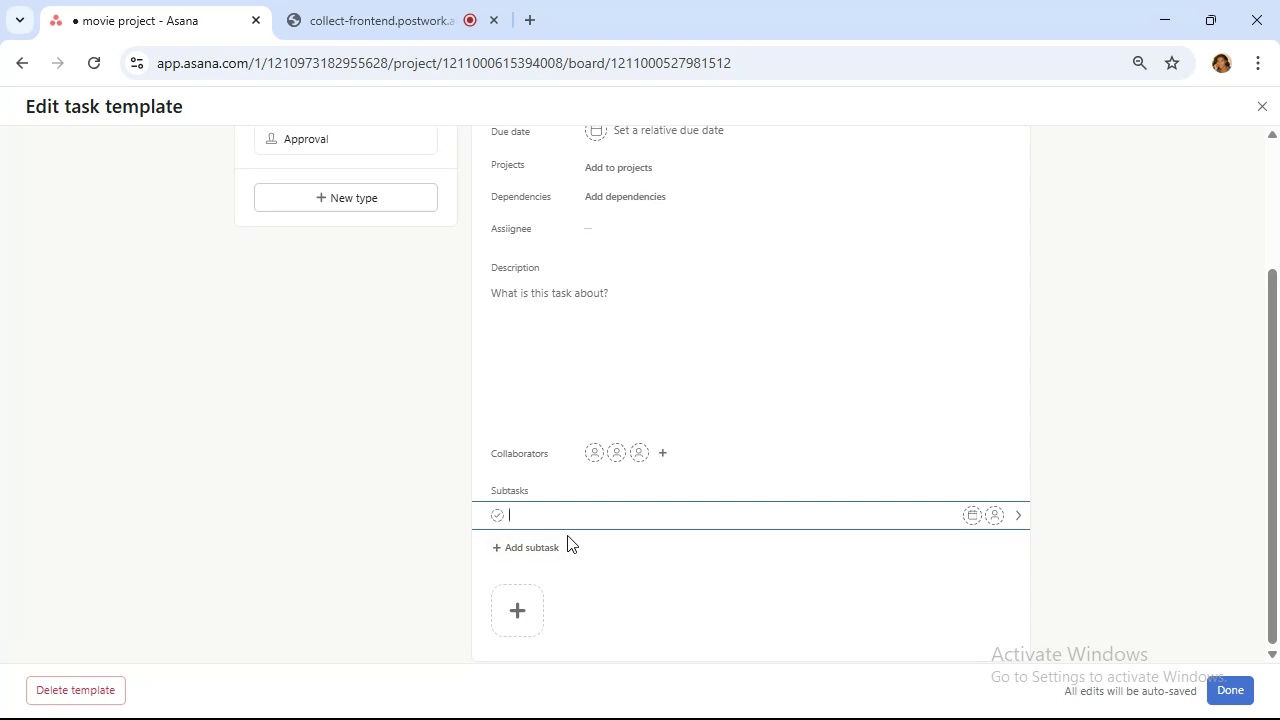 
type(Draft sketch)
 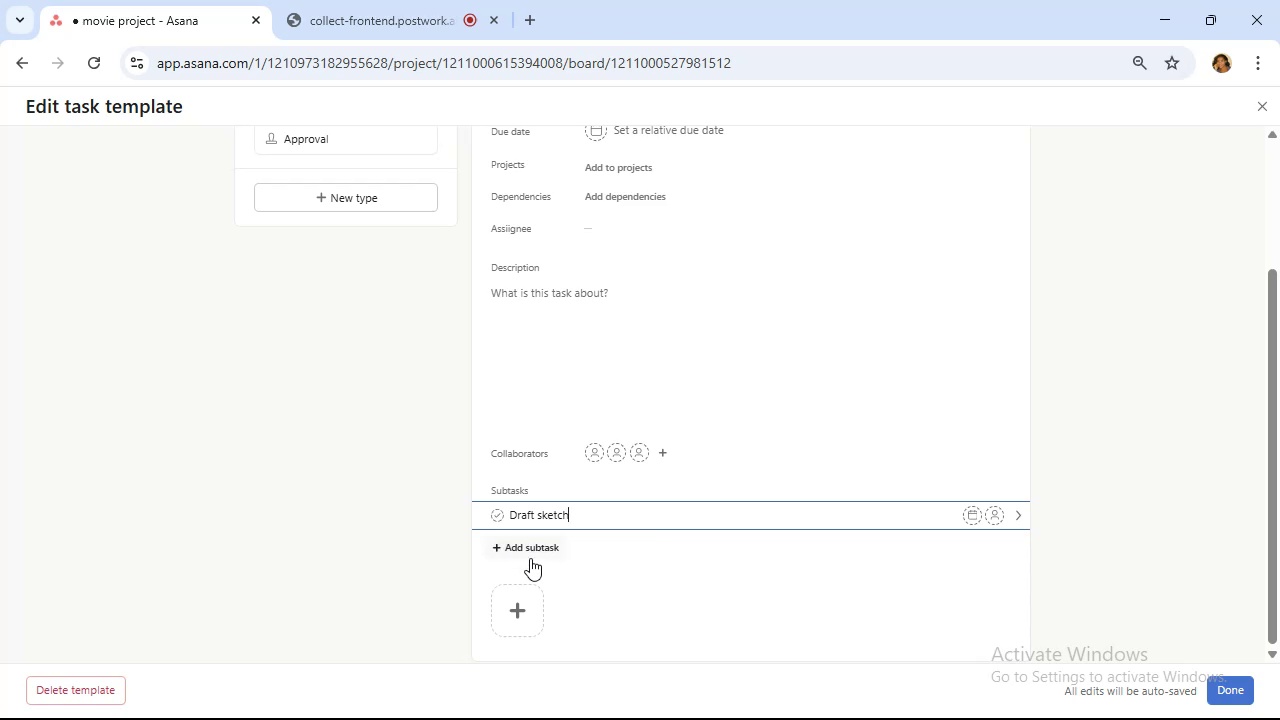 
wait(5.01)
 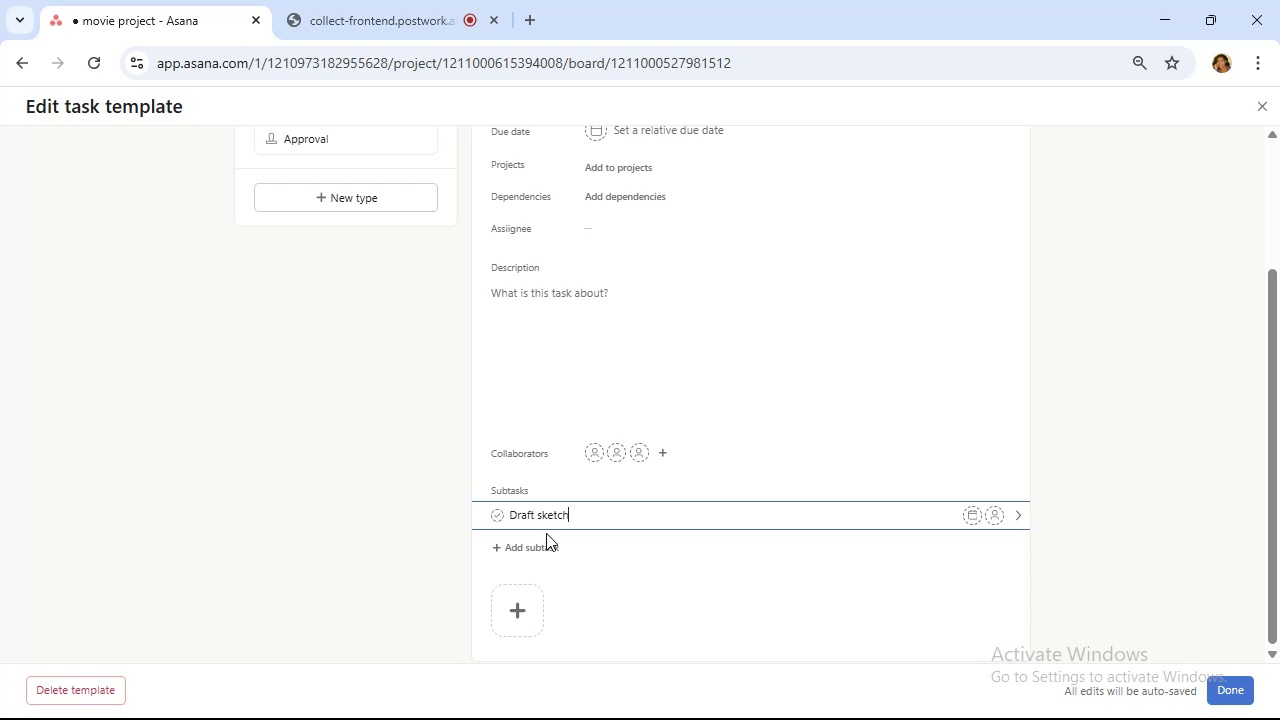 
left_click([532, 555])
 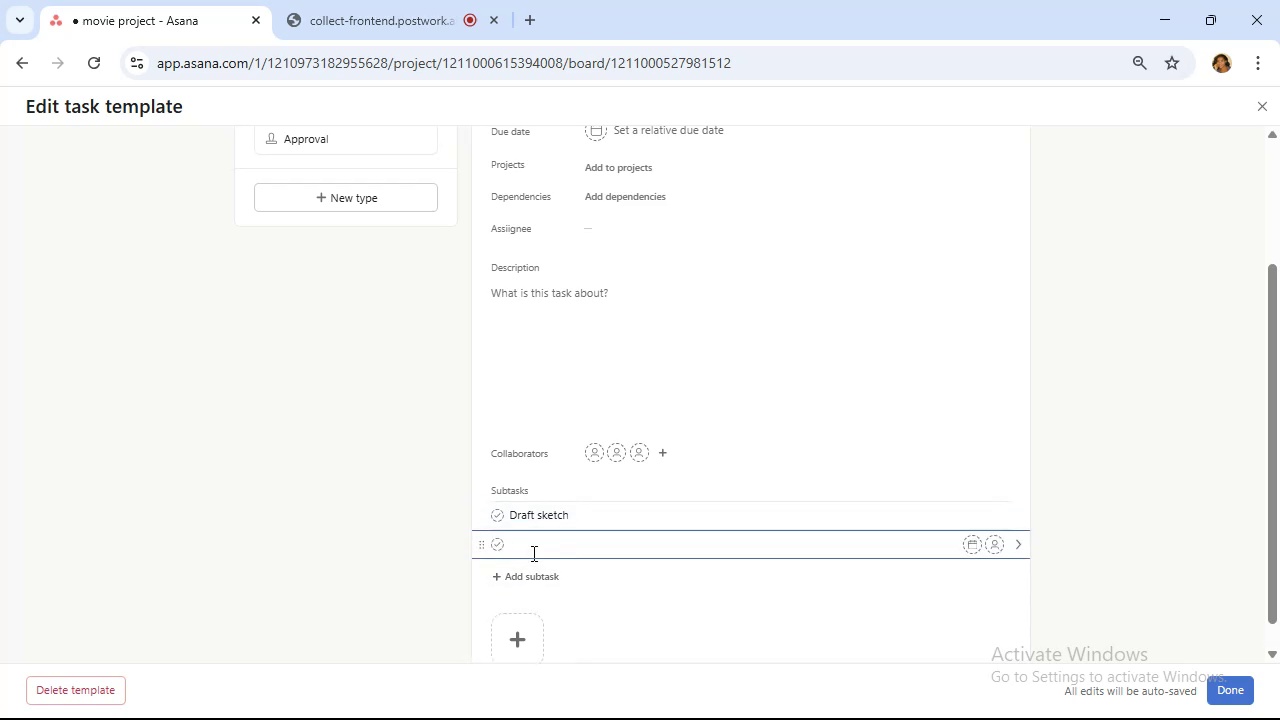 
type(Select font/colors)
 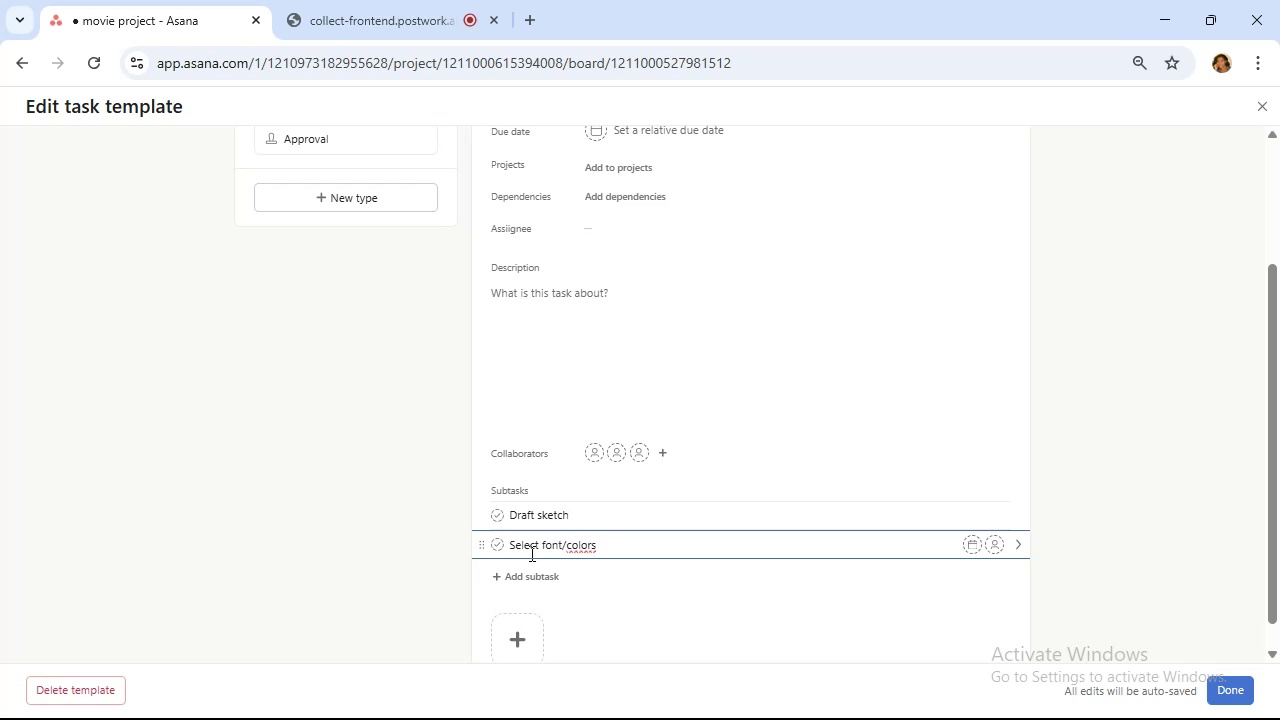 
left_click([525, 576])
 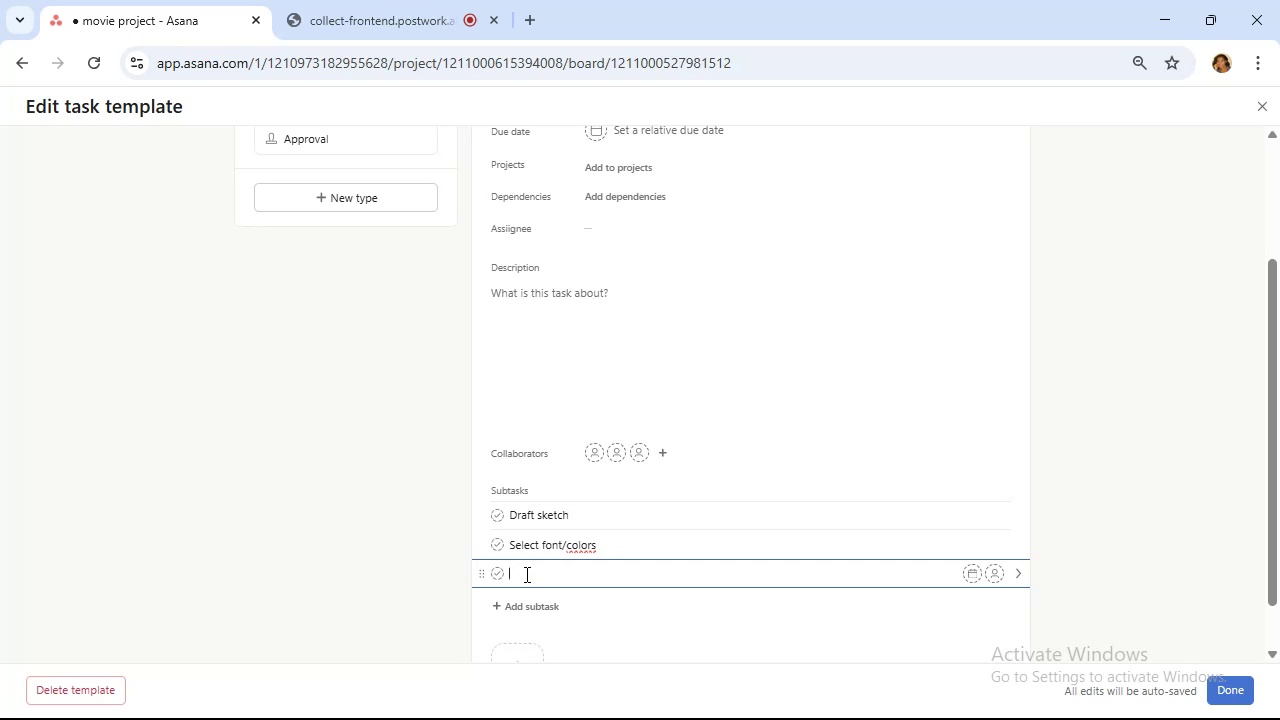 
wait(5.01)
 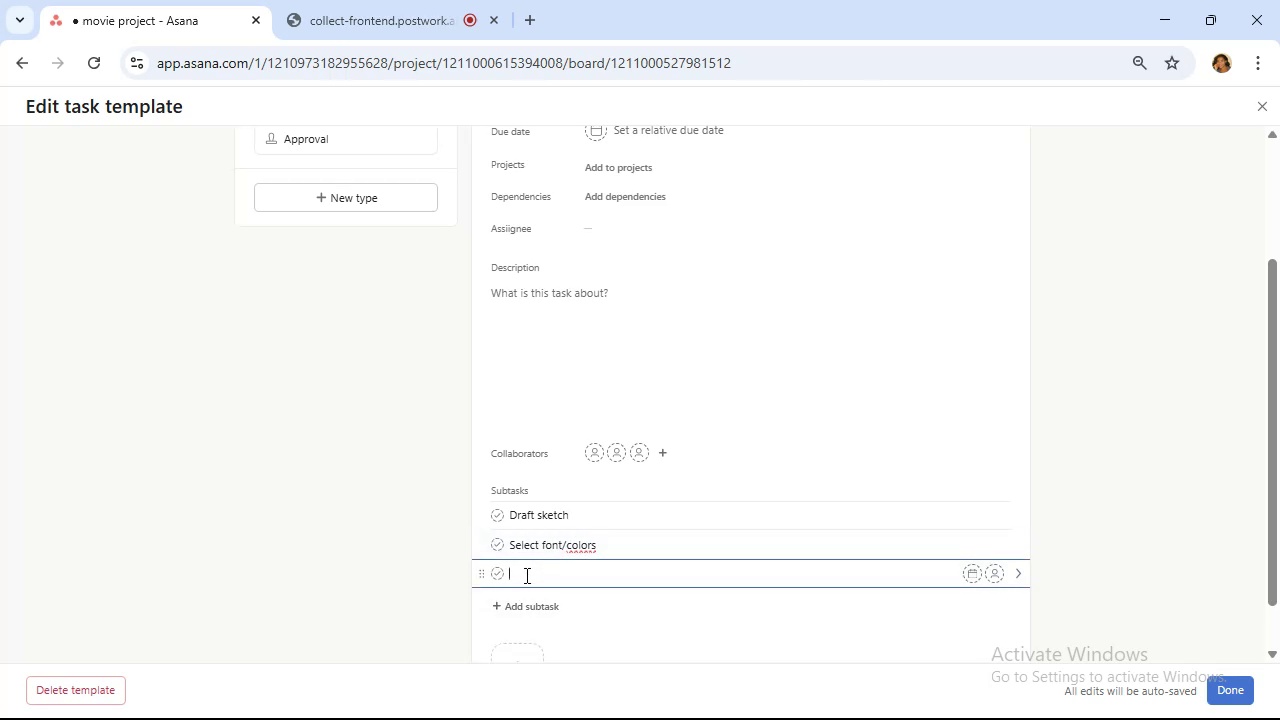 
type(Final design)
 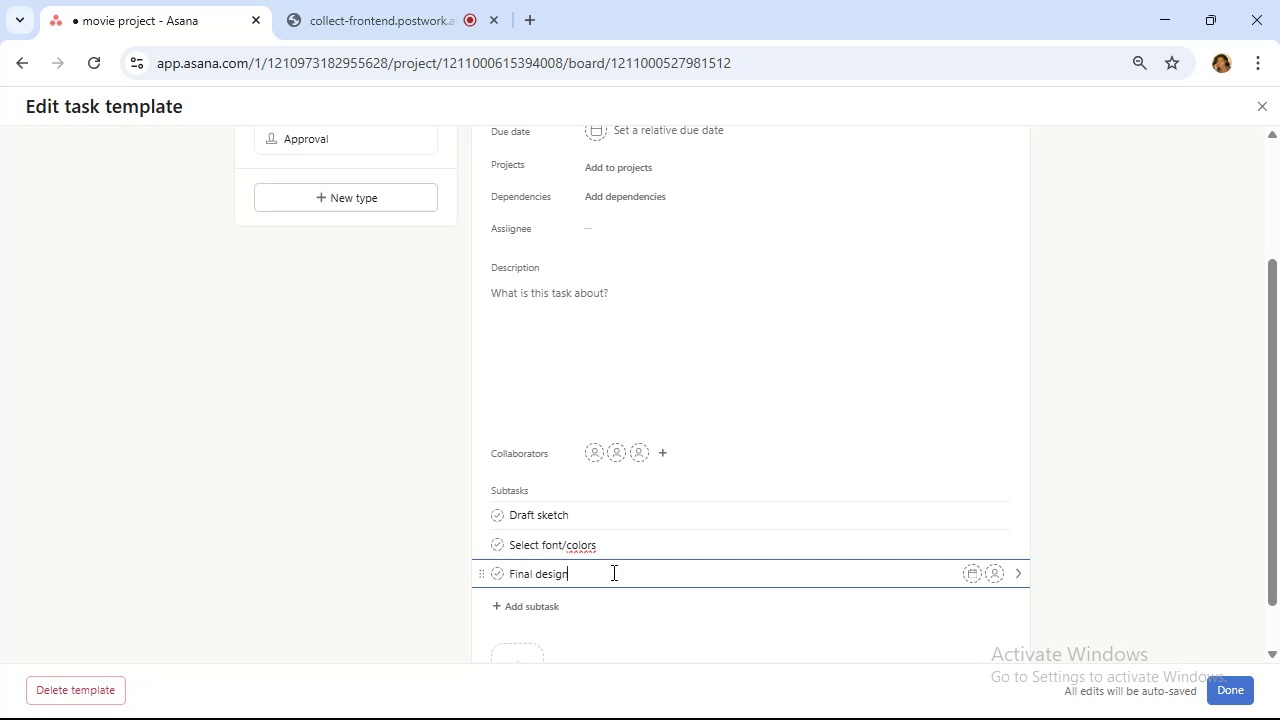 
type( upload)
 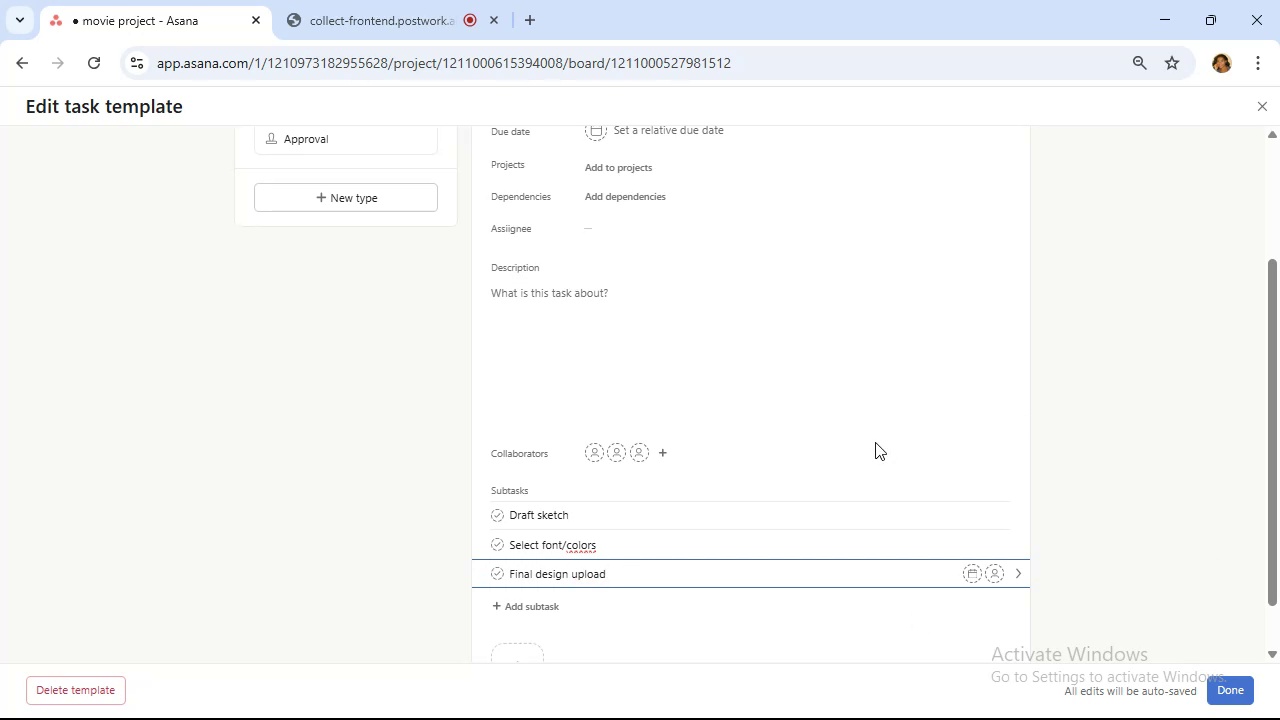 
scroll: coordinate [744, 394], scroll_direction: up, amount: 5.0
 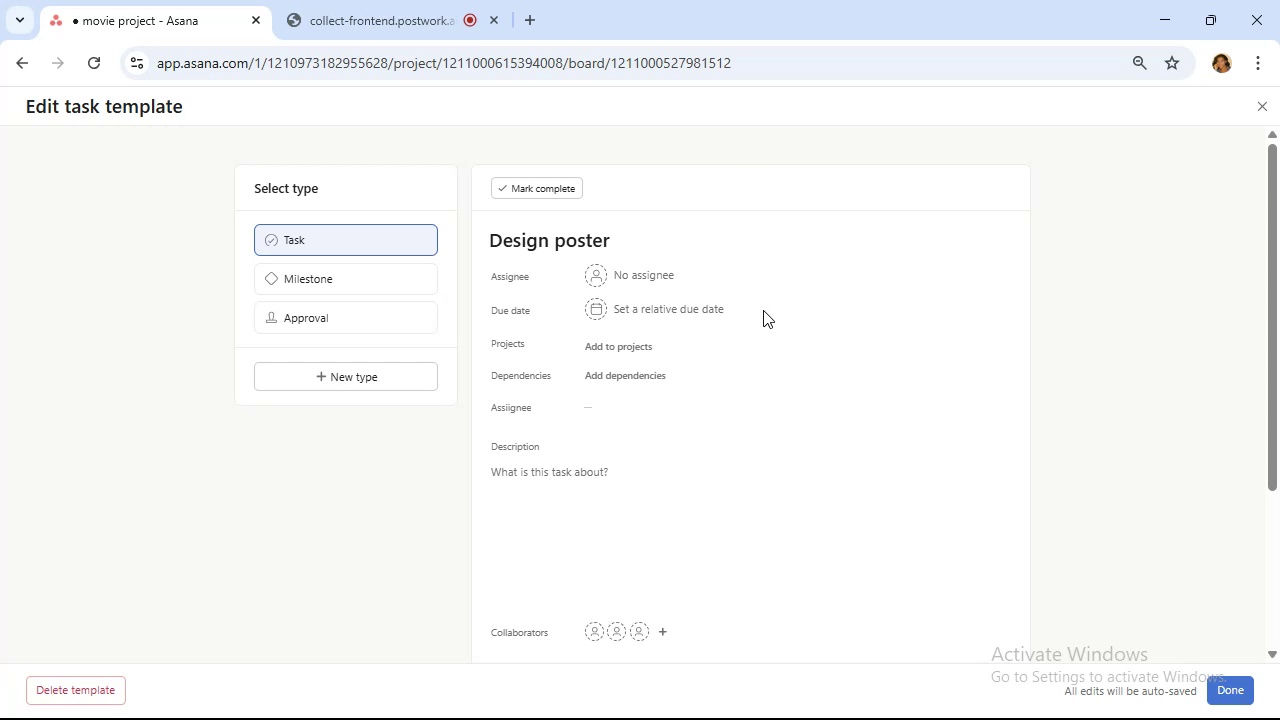 
left_click([611, 408])
 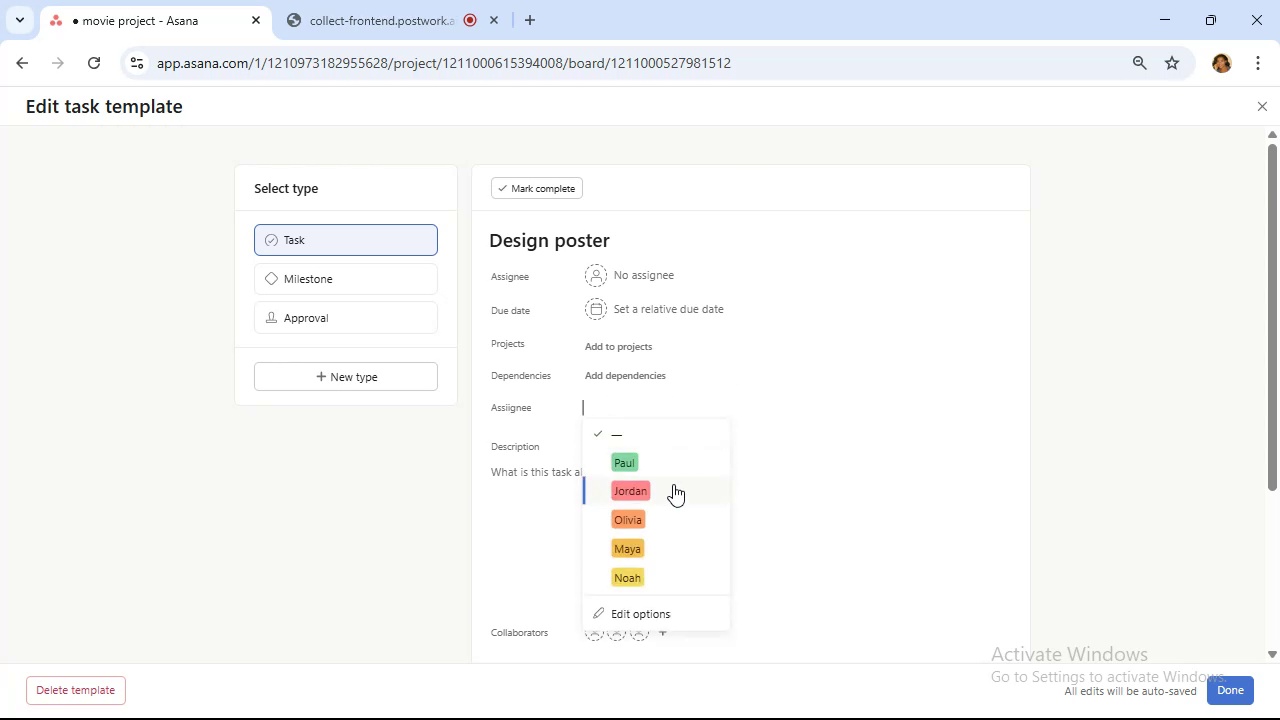 
left_click([673, 489])
 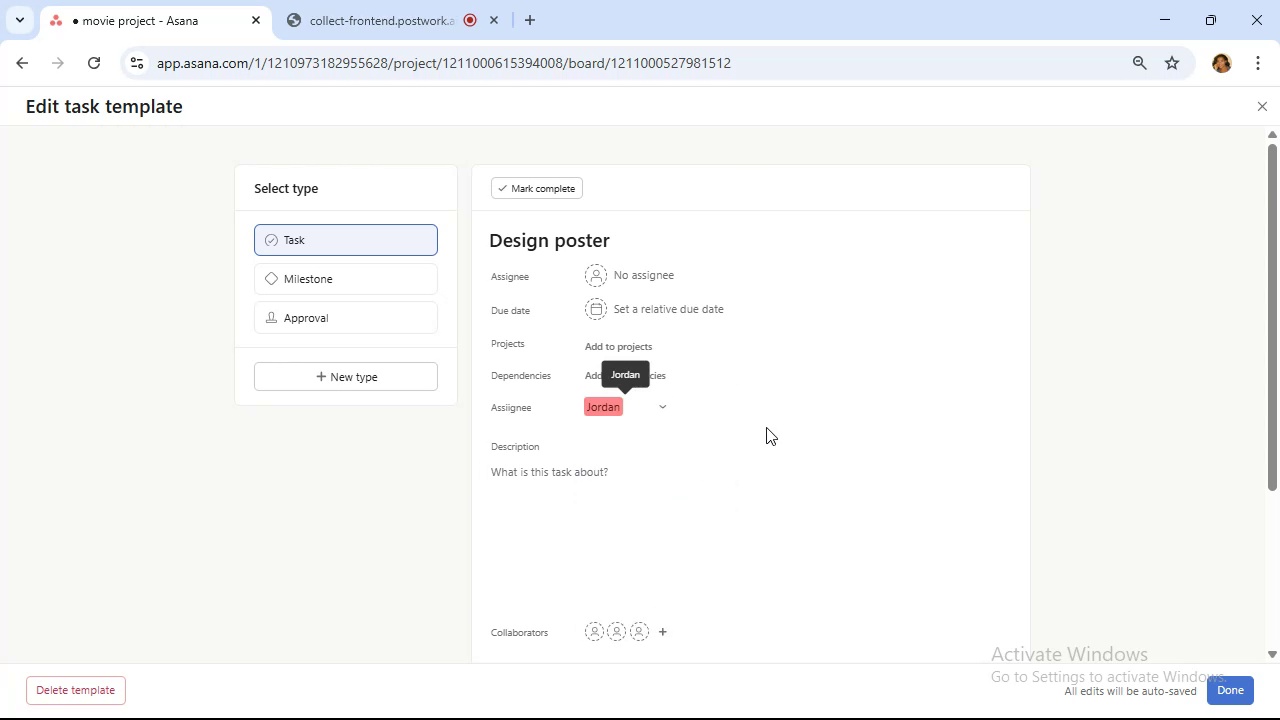 
scroll: coordinate [773, 416], scroll_direction: down, amount: 5.0
 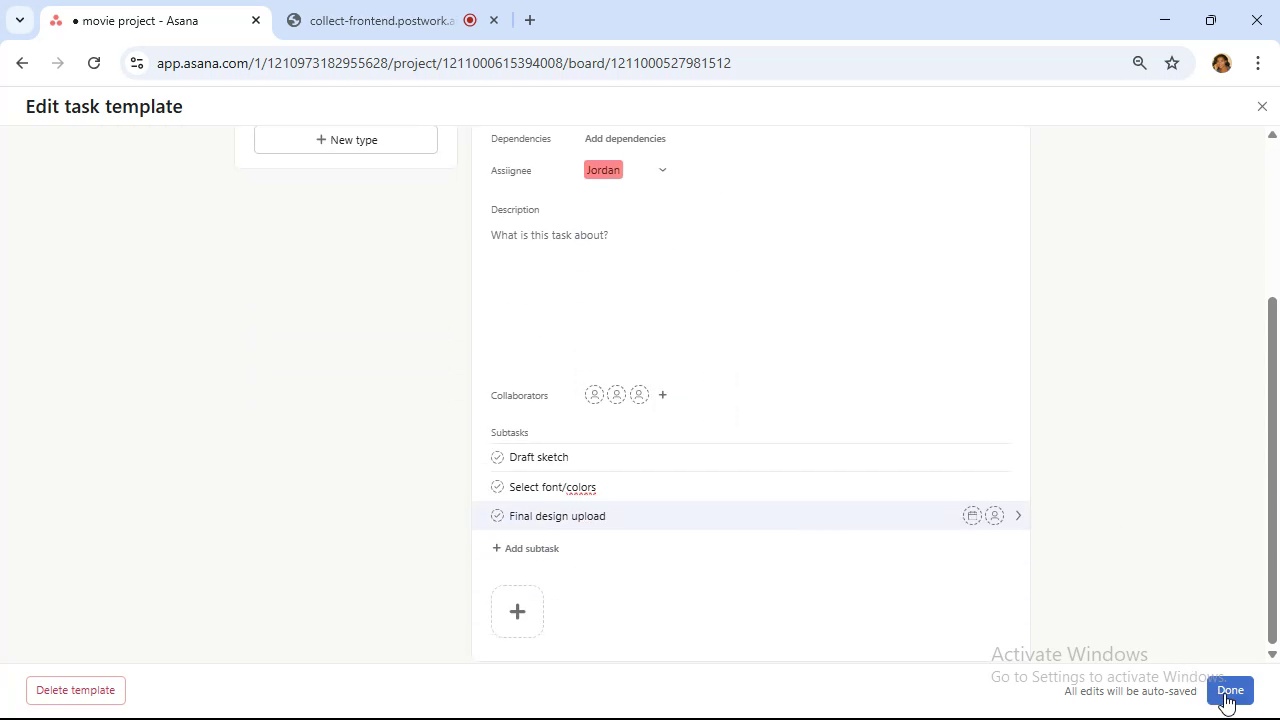 
left_click([1232, 695])
 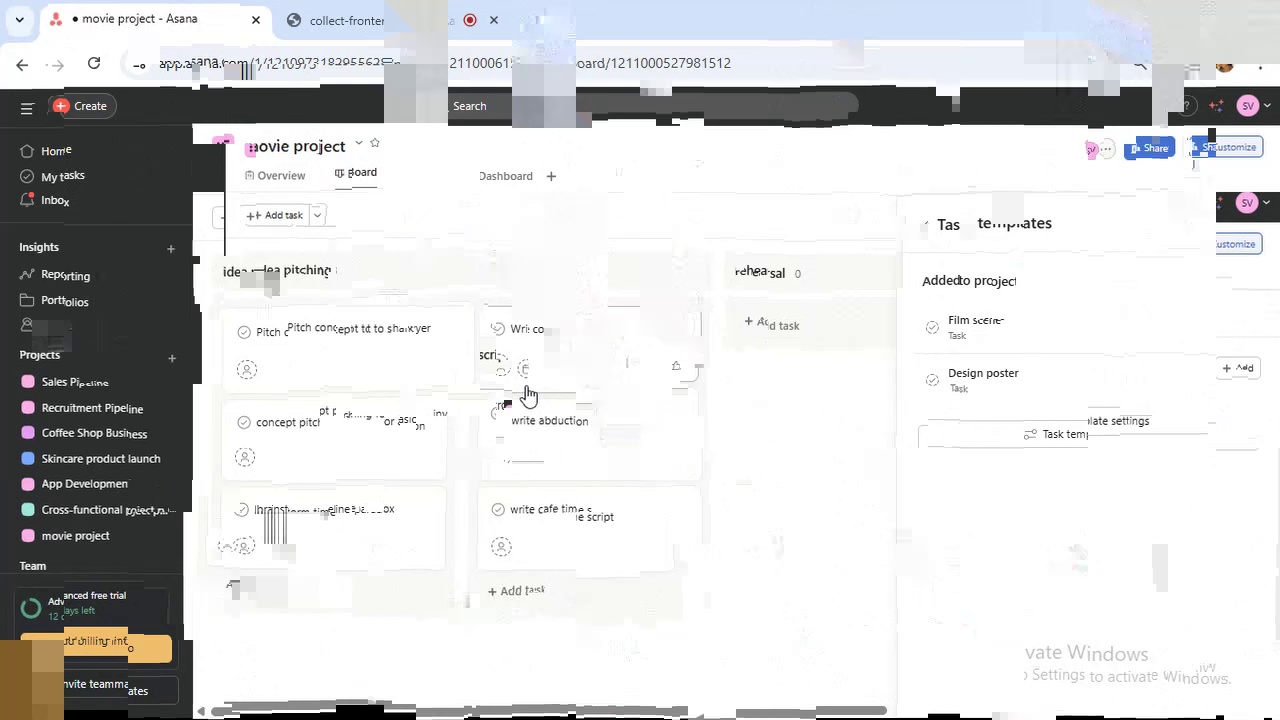 
wait(77.31)
 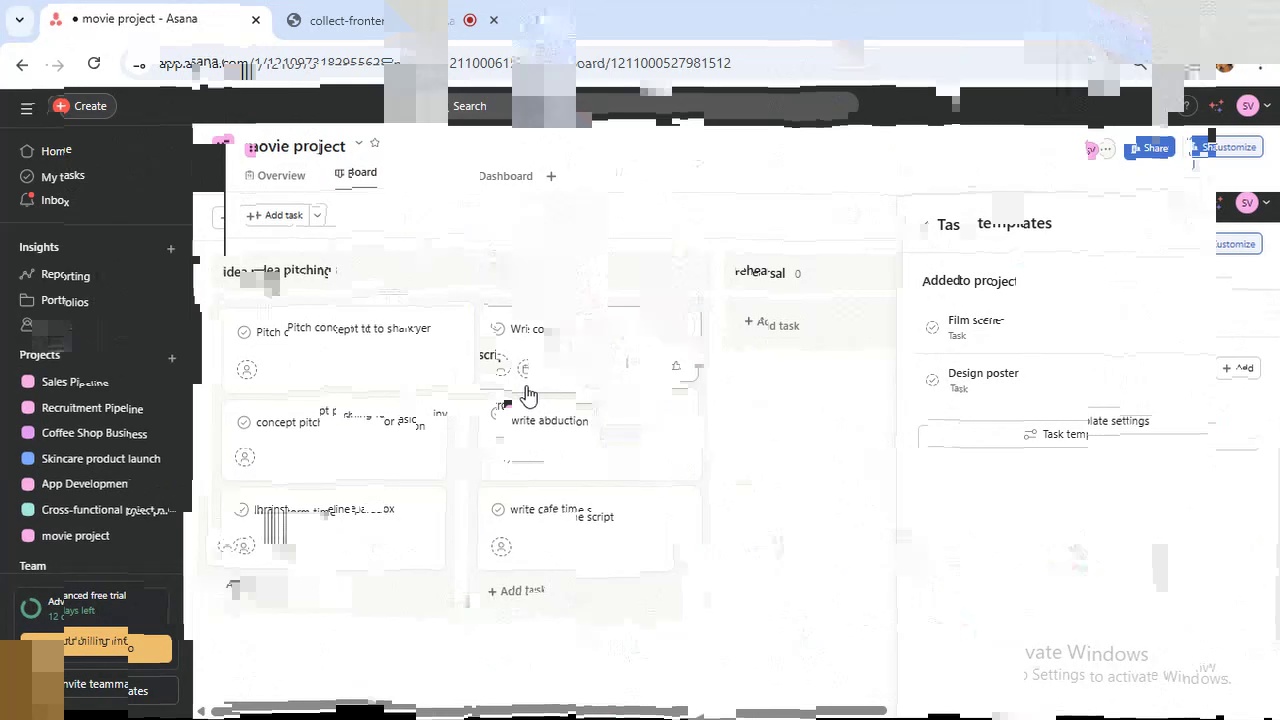 
left_click([928, 224])
 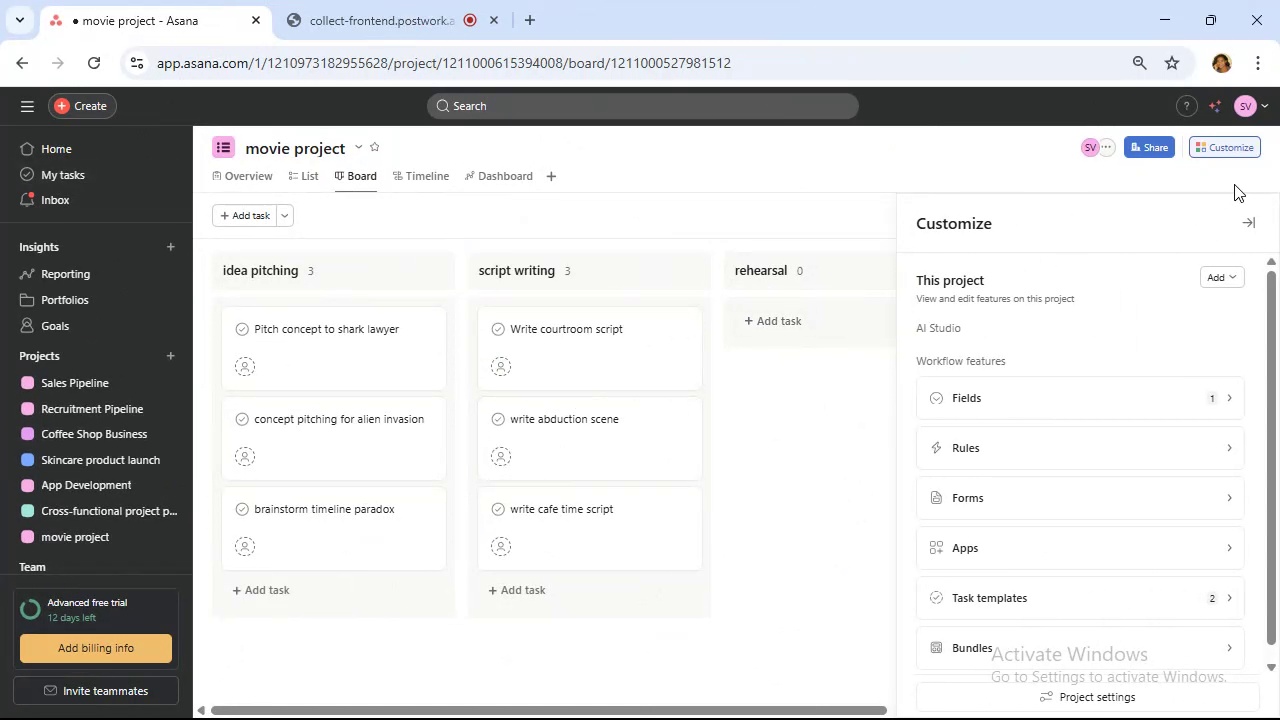 
left_click([1253, 227])
 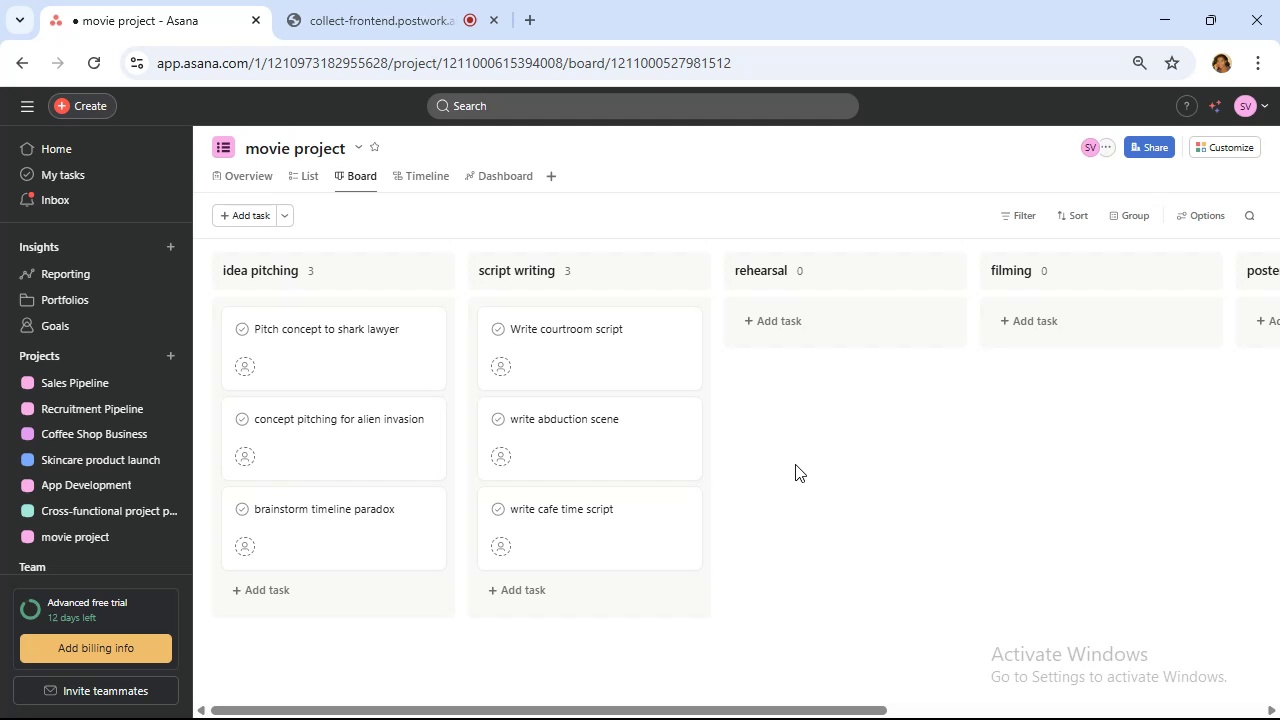 
left_click([826, 320])
 